 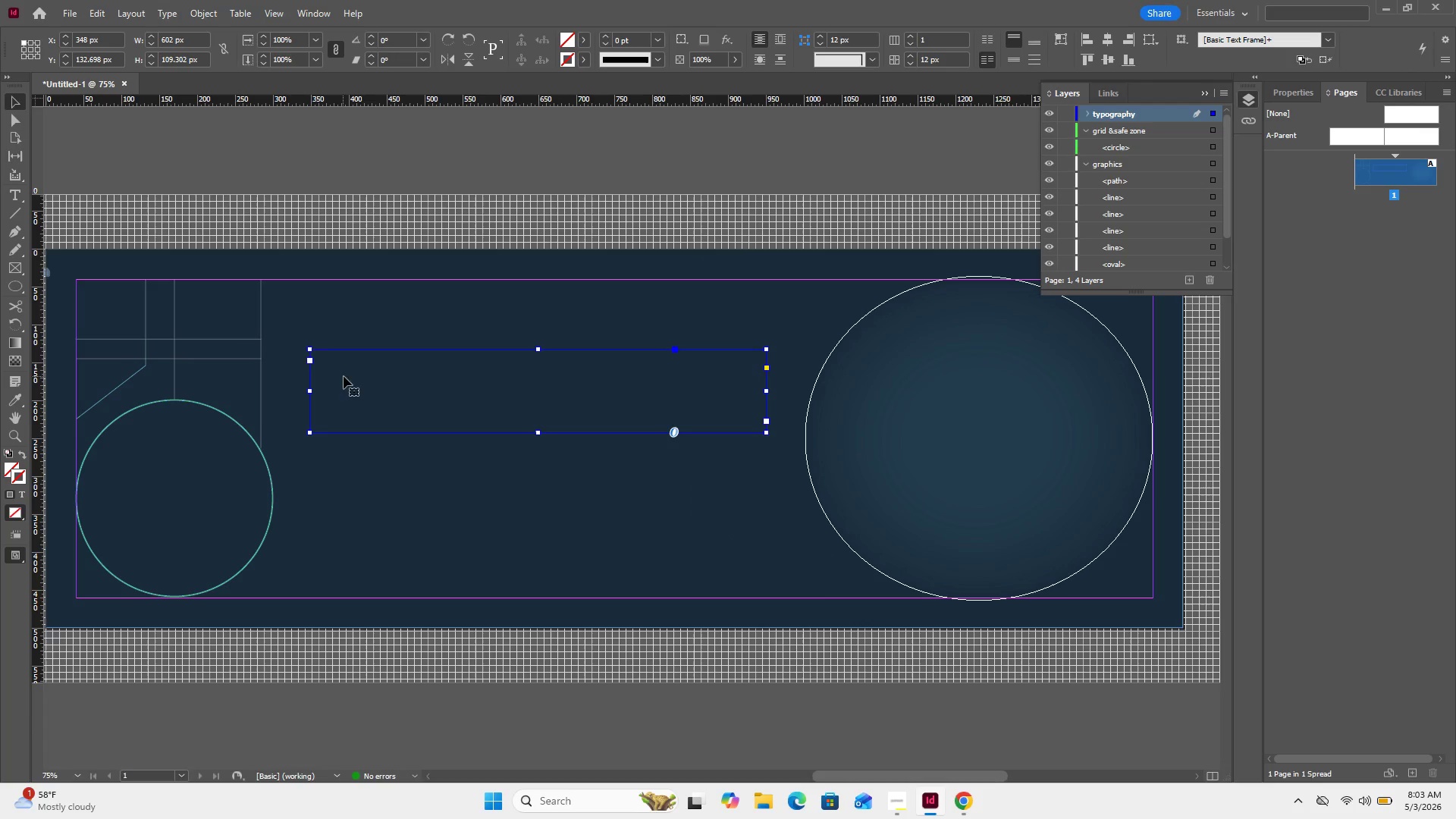 
left_click([20, 194])
 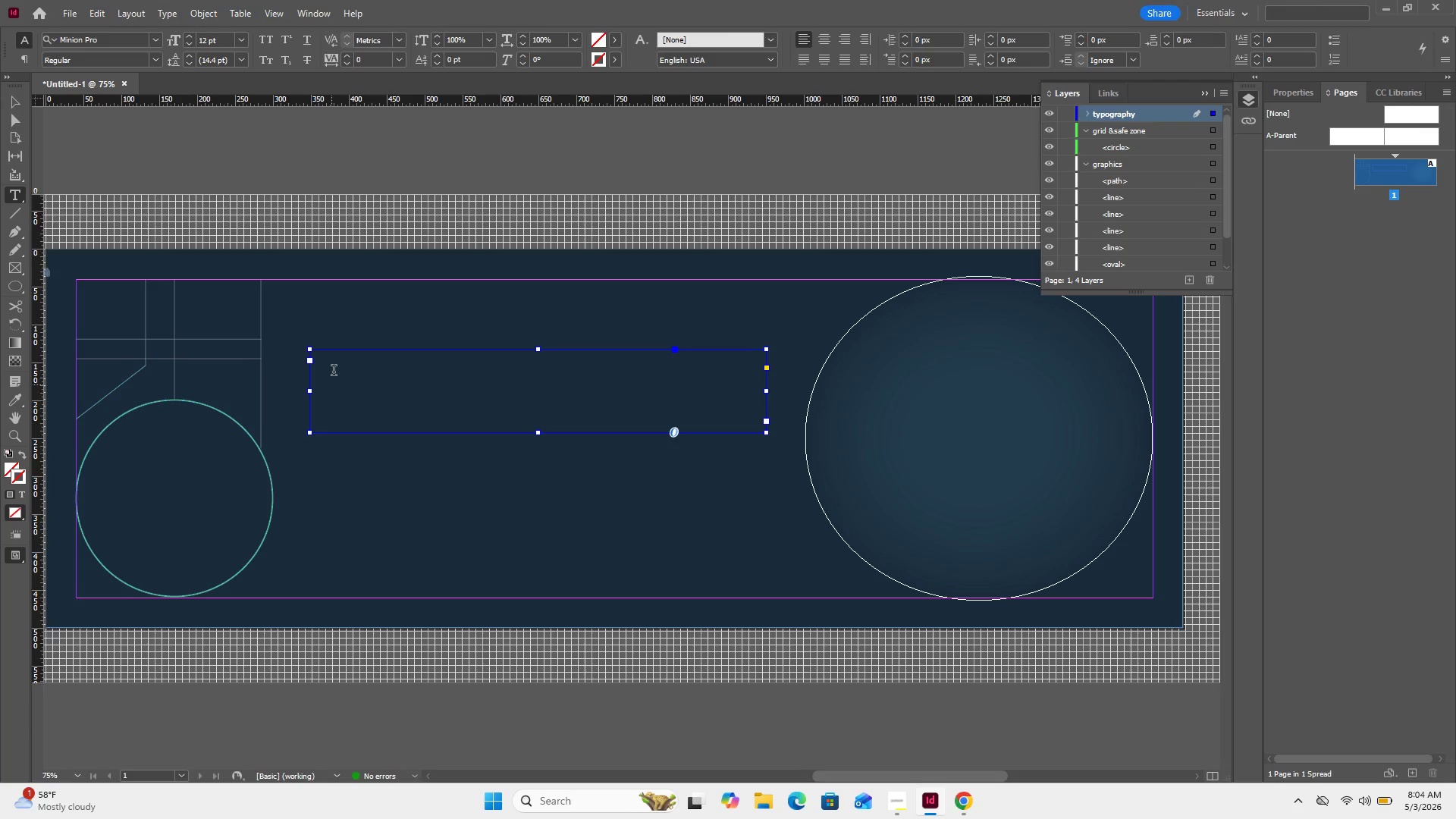 
left_click([334, 367])
 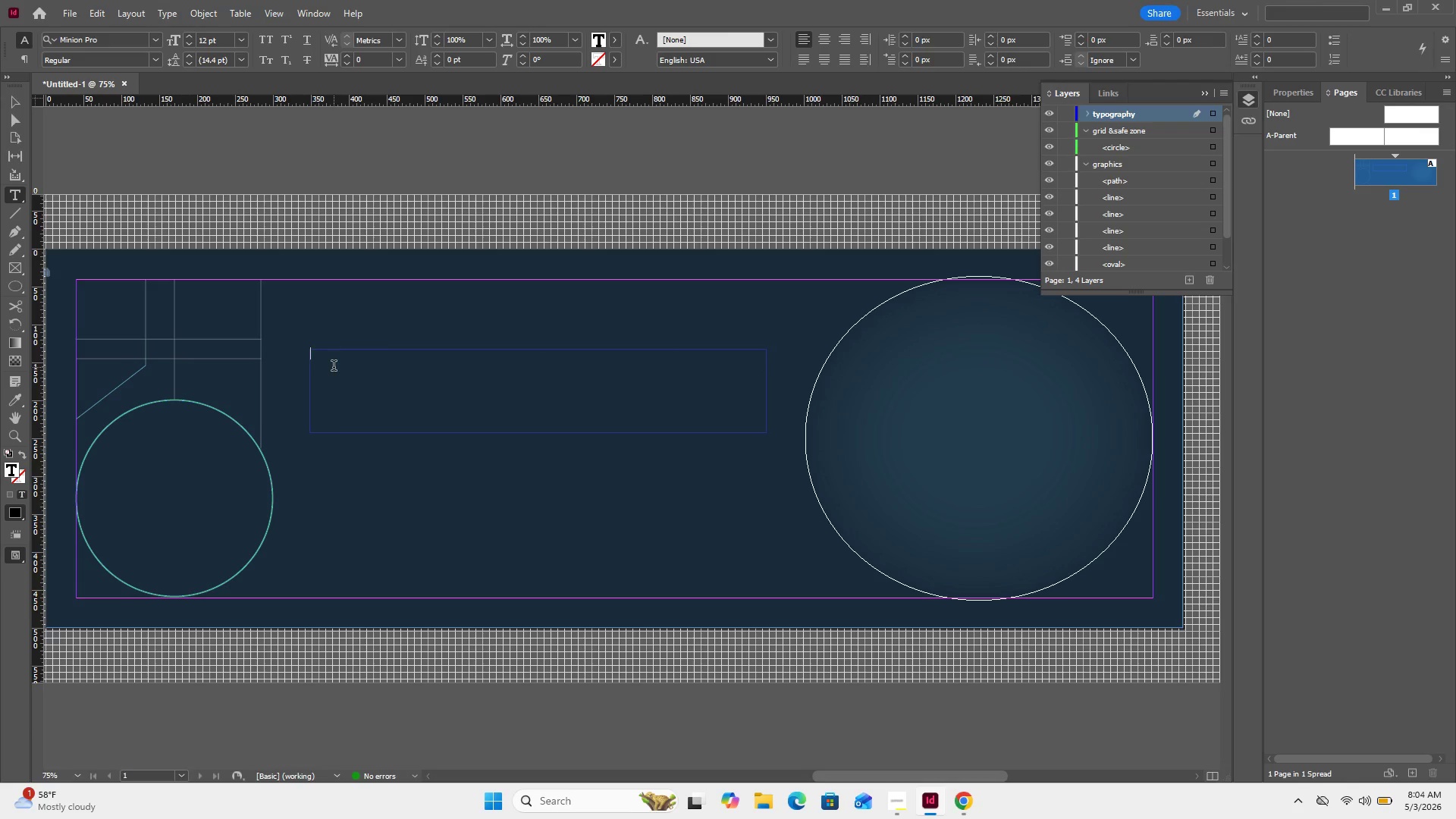 
key(Control+V)
 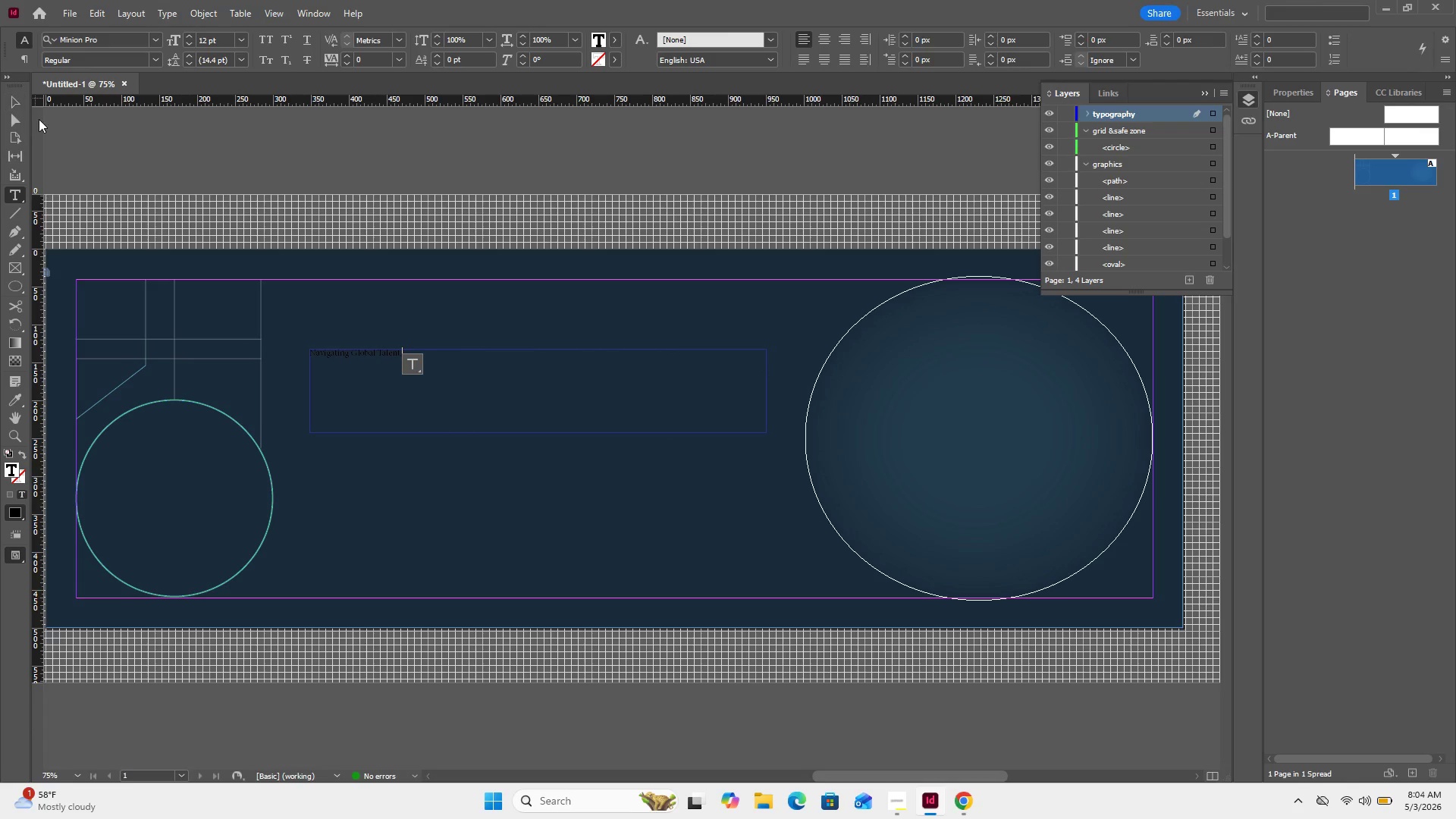 
left_click([15, 104])
 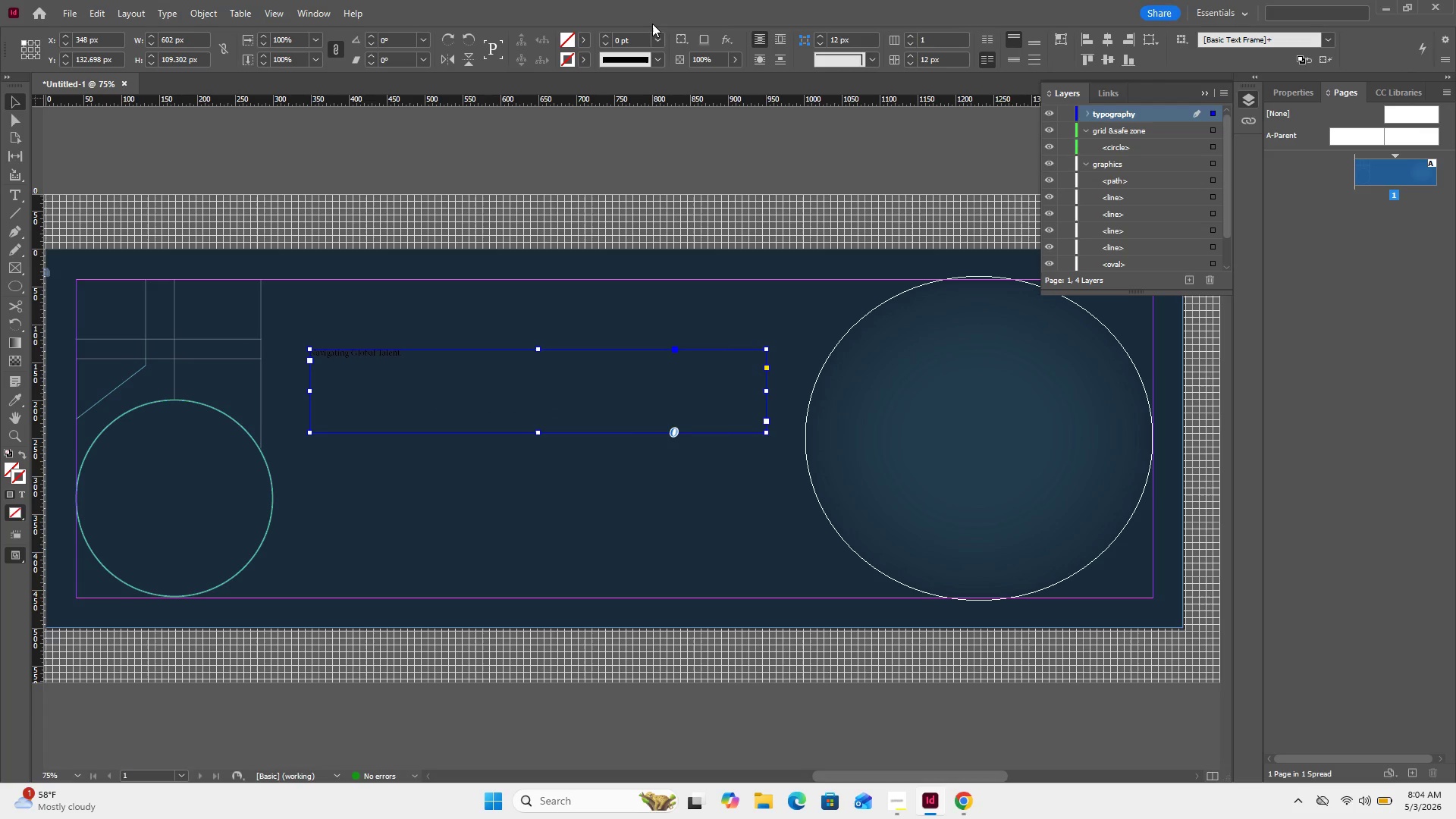 
wait(8.64)
 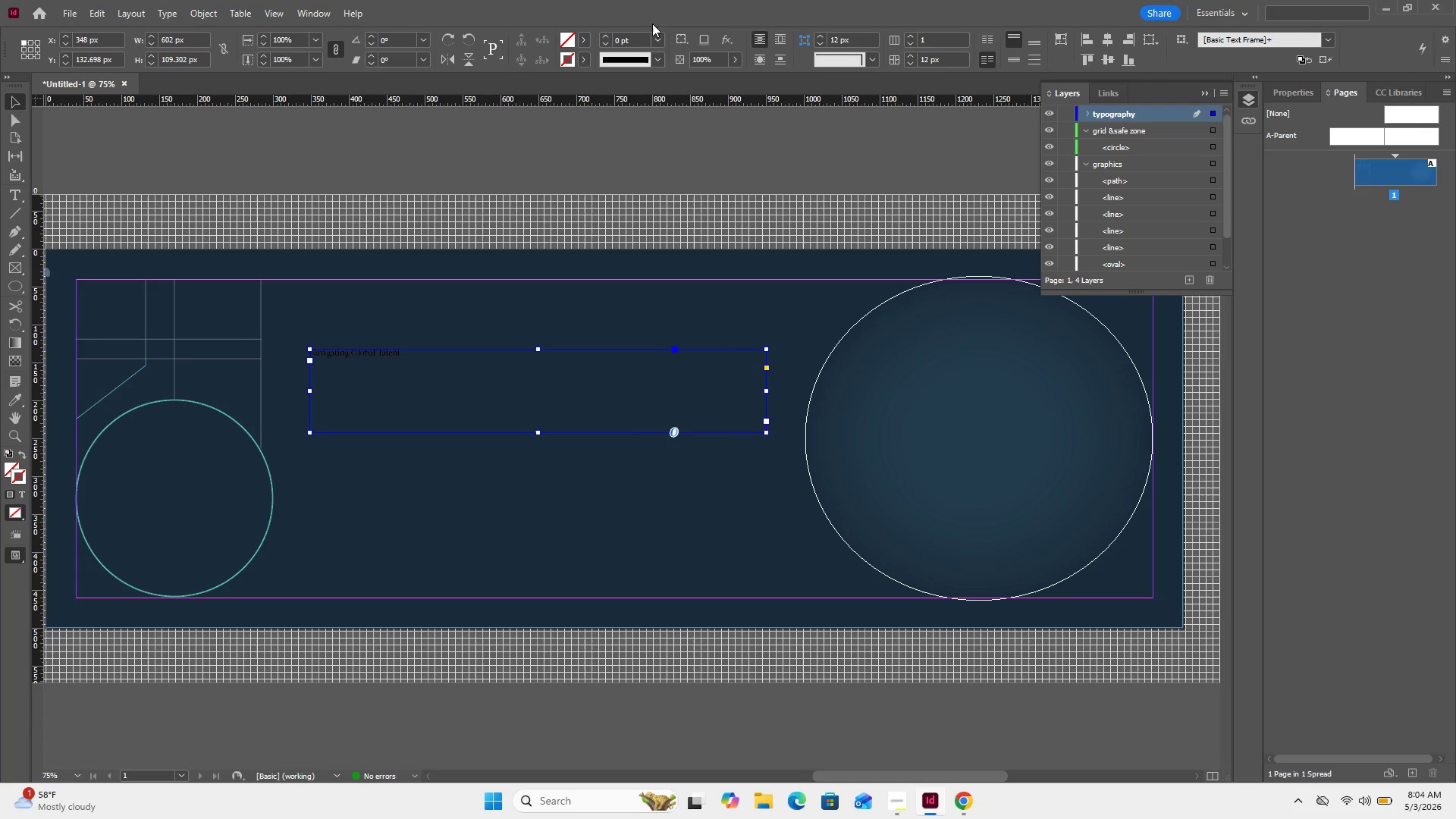 
left_click([8, 199])
 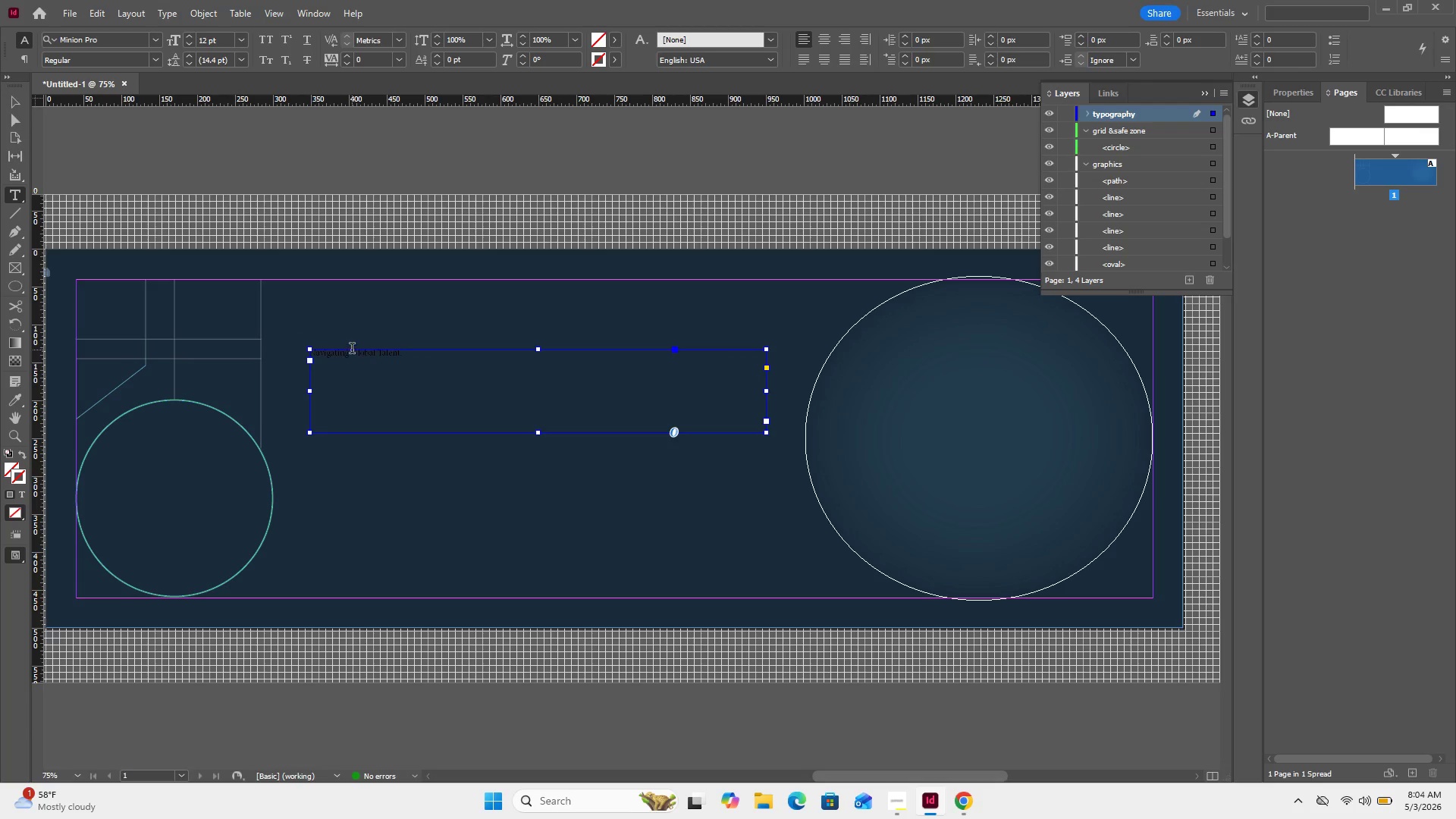 
double_click([352, 350])
 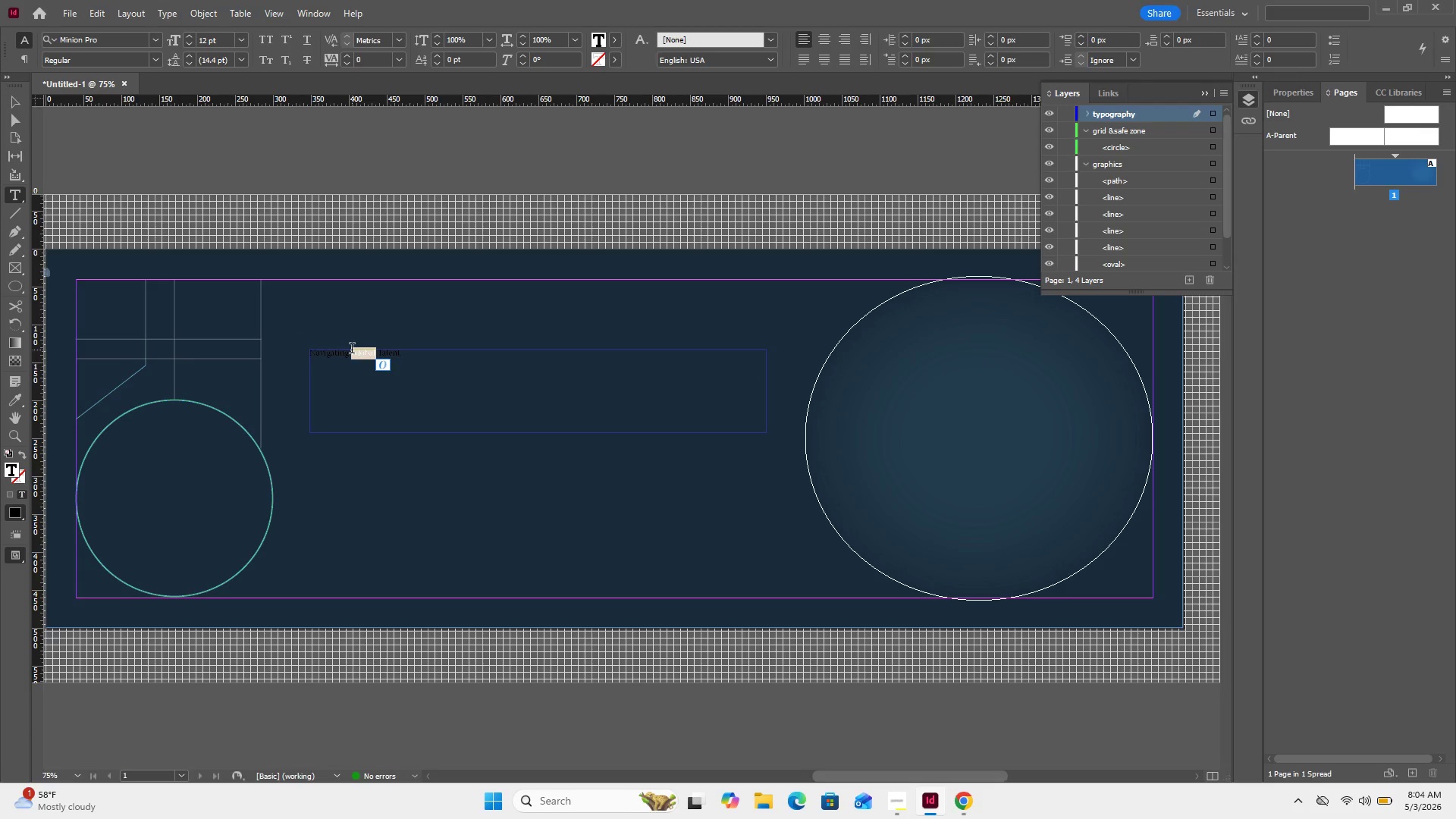 
key(Control+ControlLeft)
 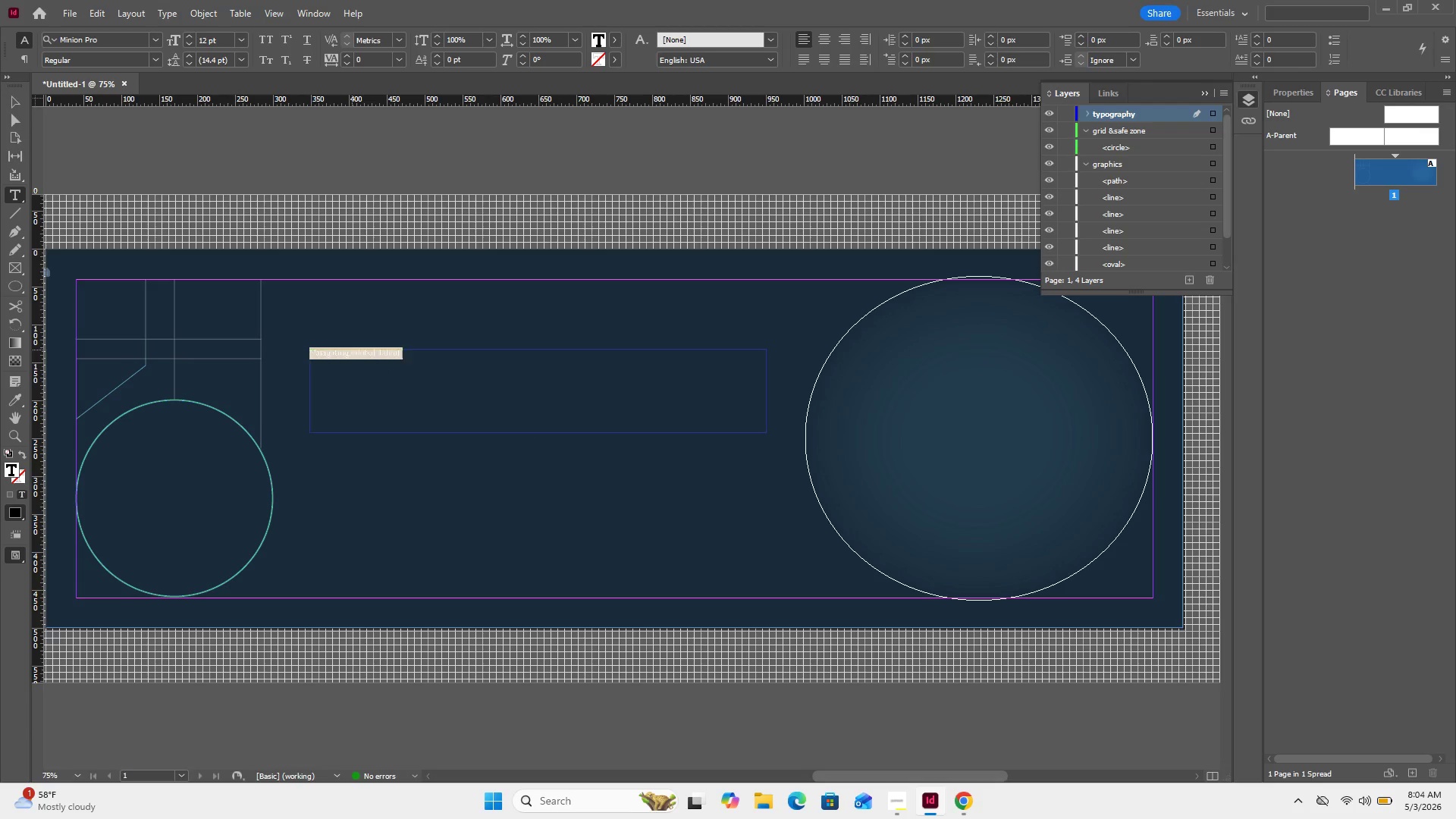 
key(Control+A)
 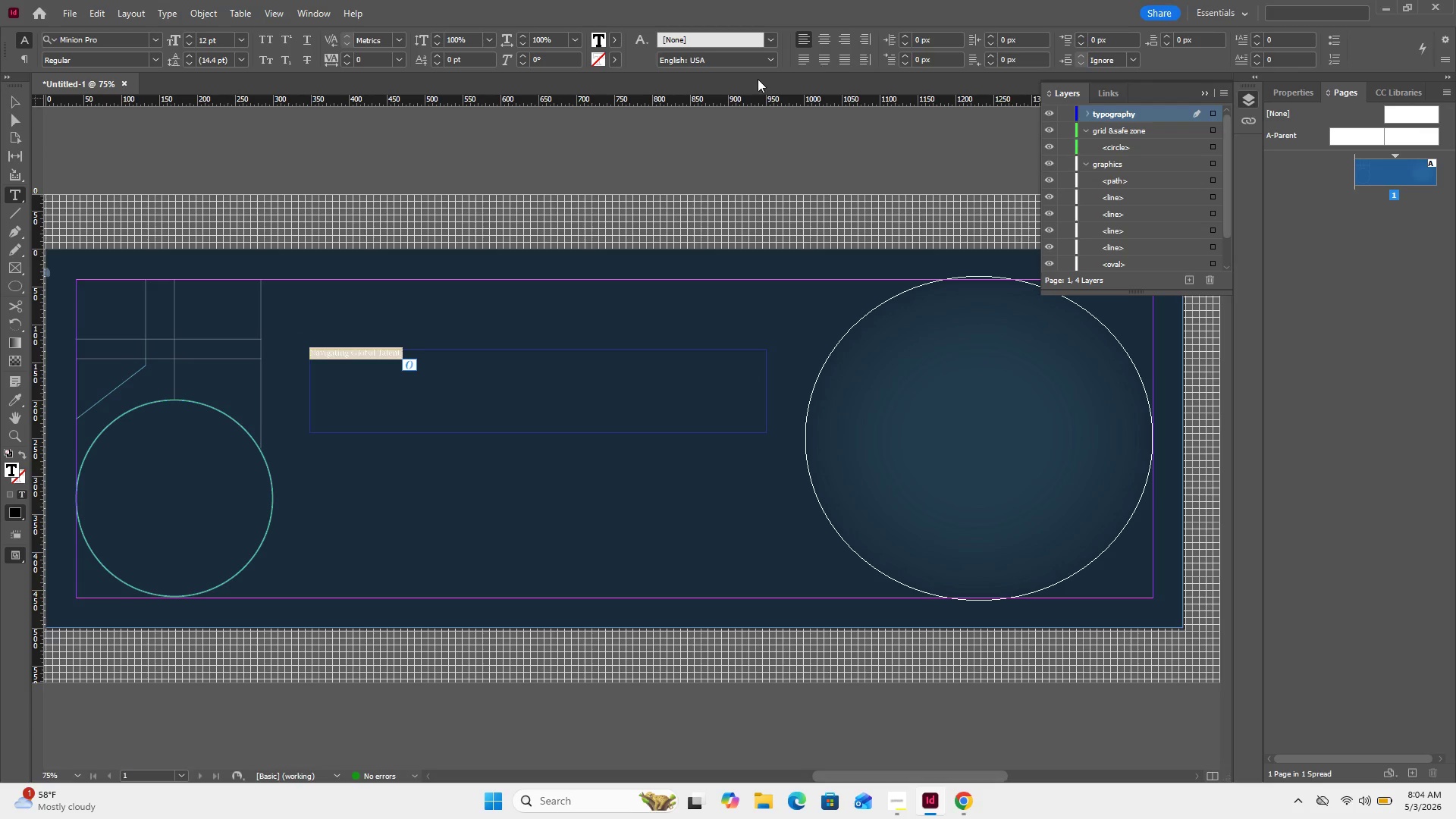 
left_click([765, 57])
 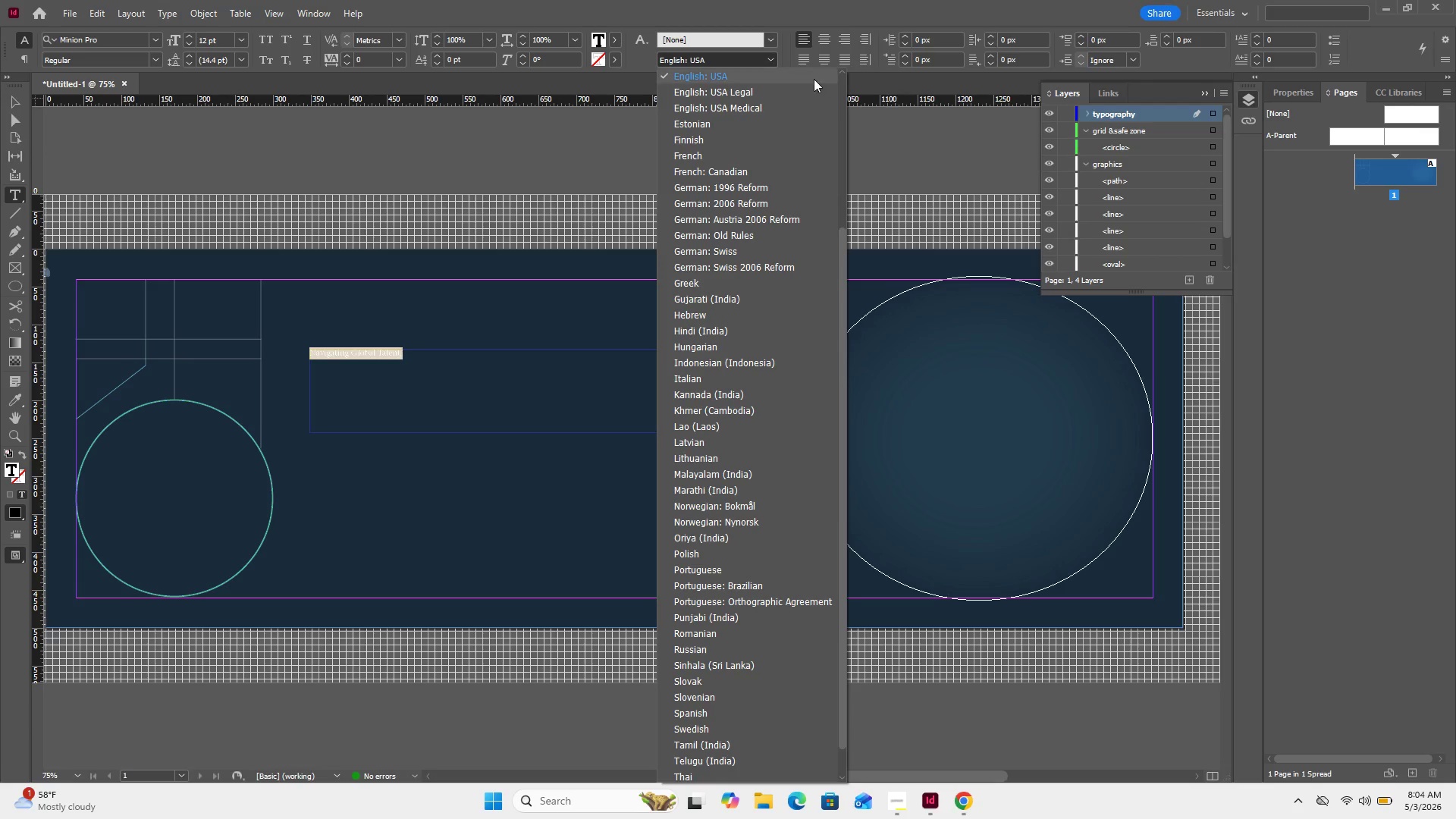 
left_click([632, 61])
 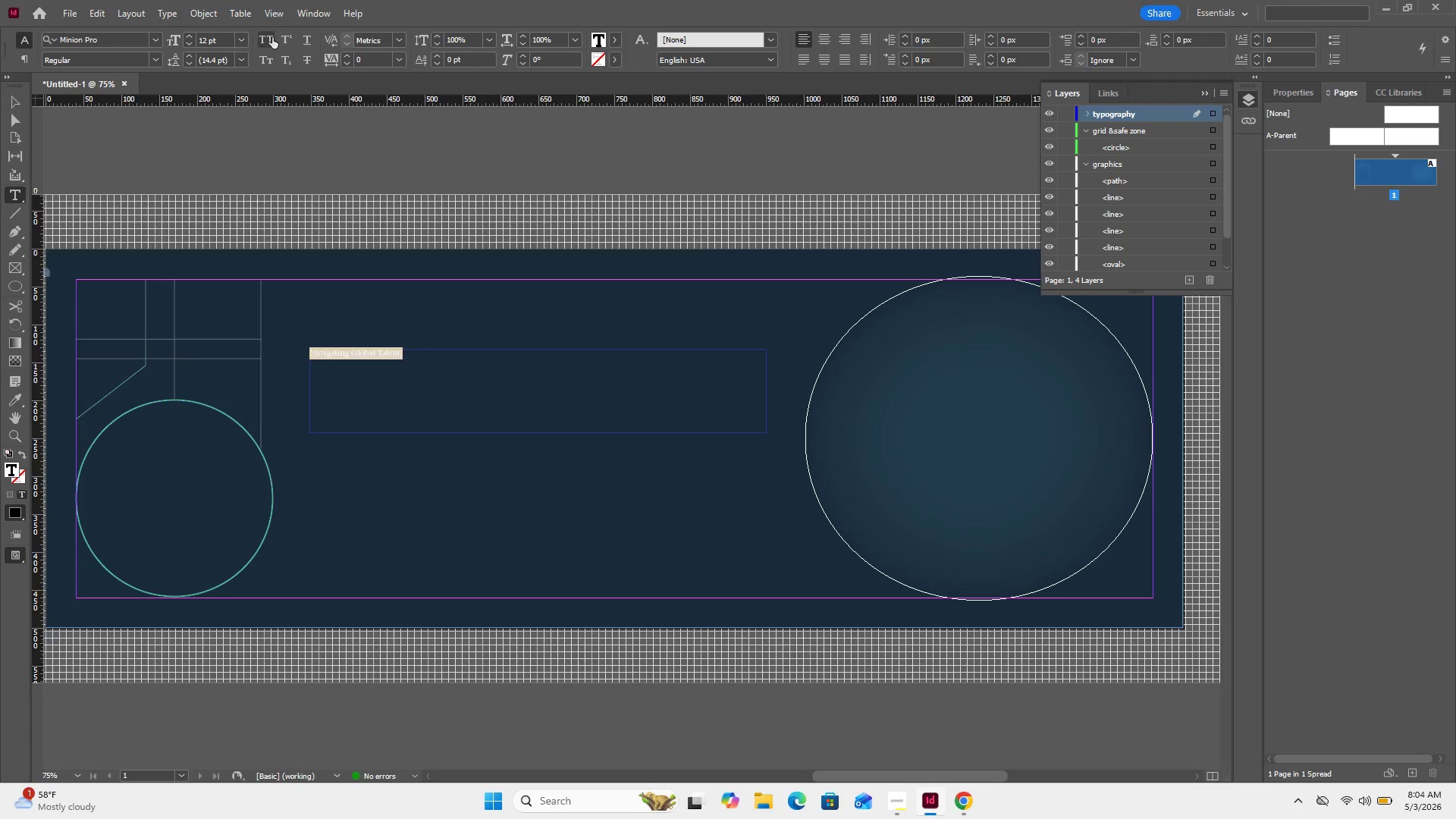 
wait(5.52)
 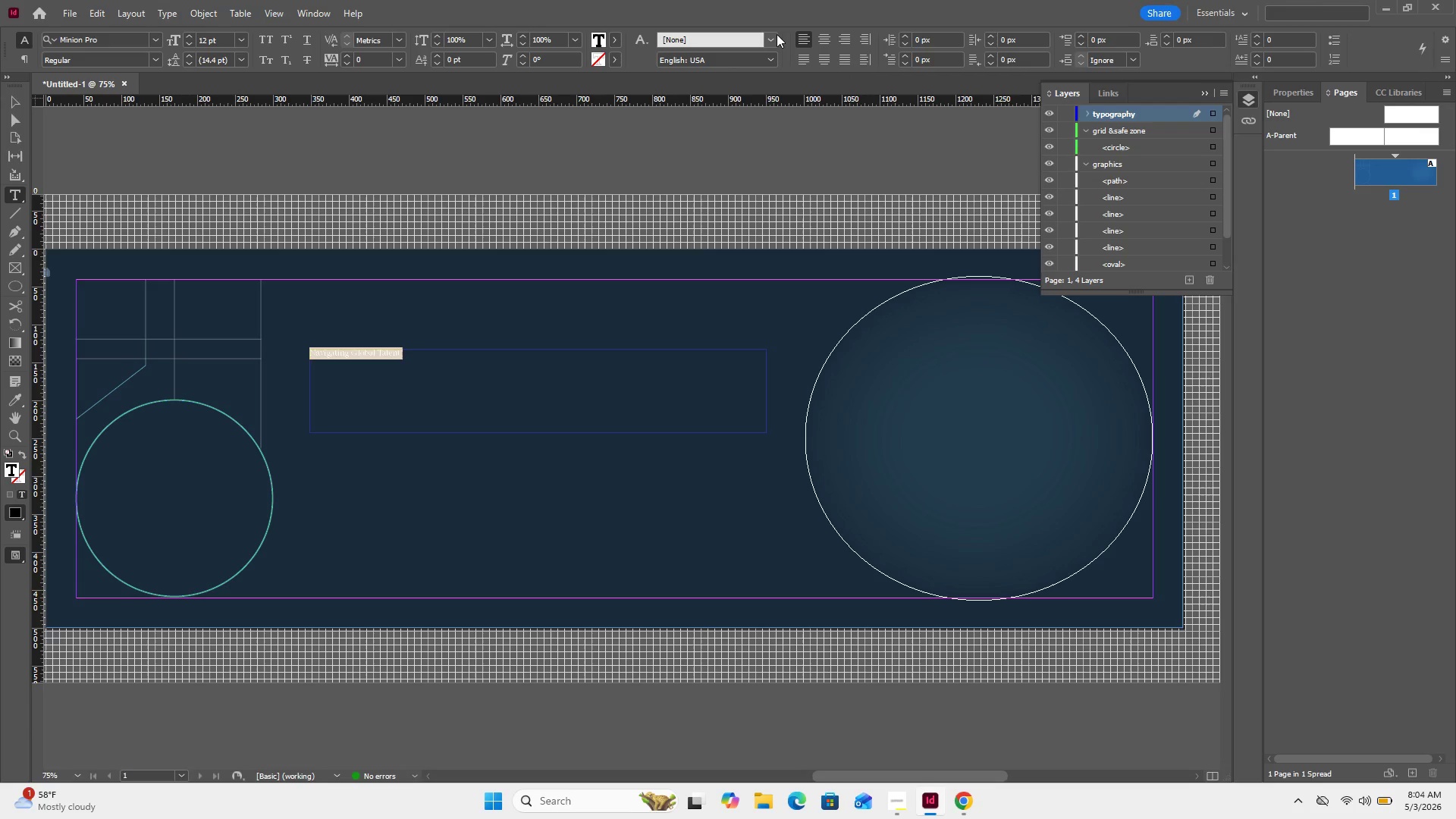 
left_click([243, 41])
 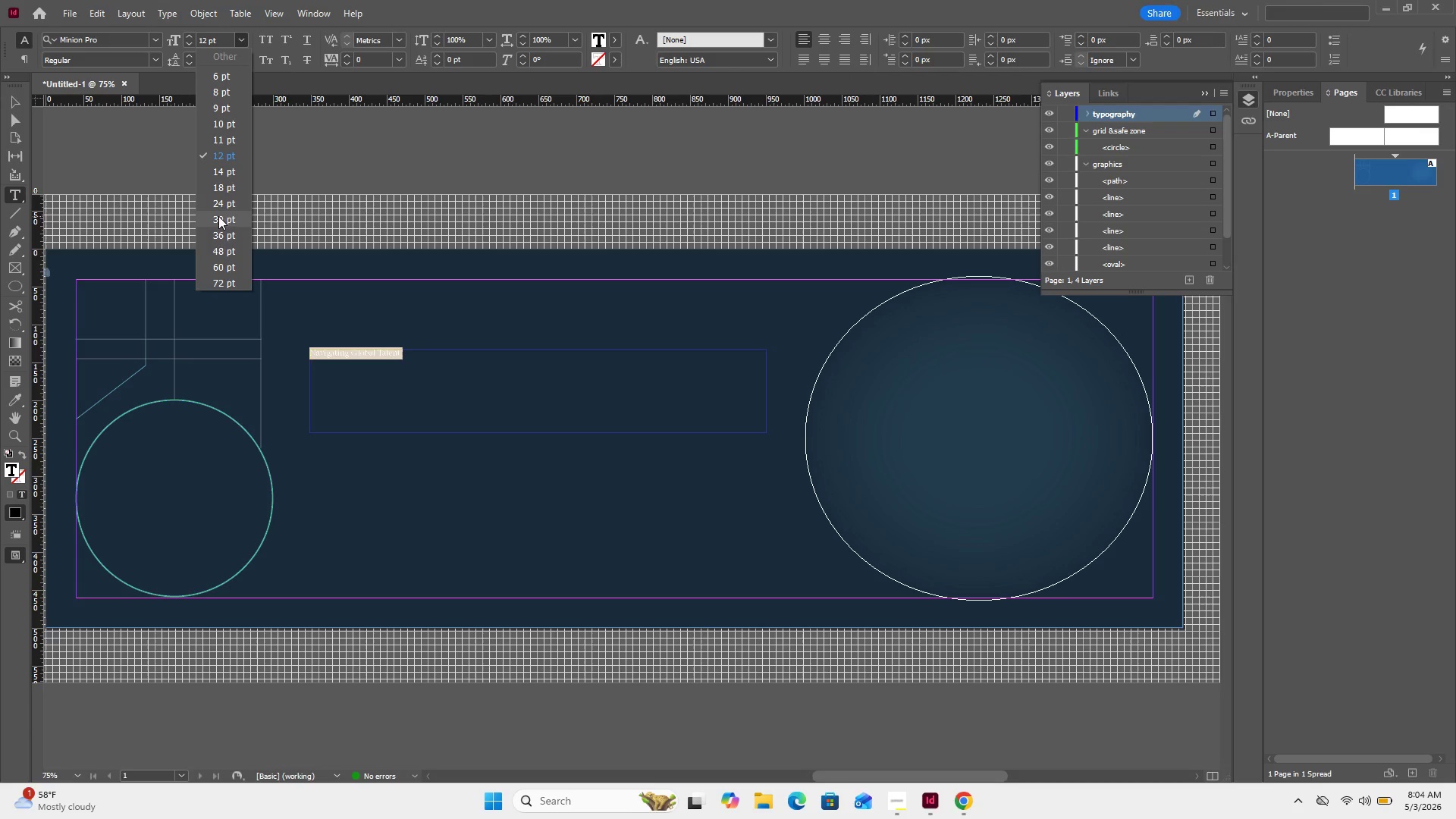 
left_click([212, 284])
 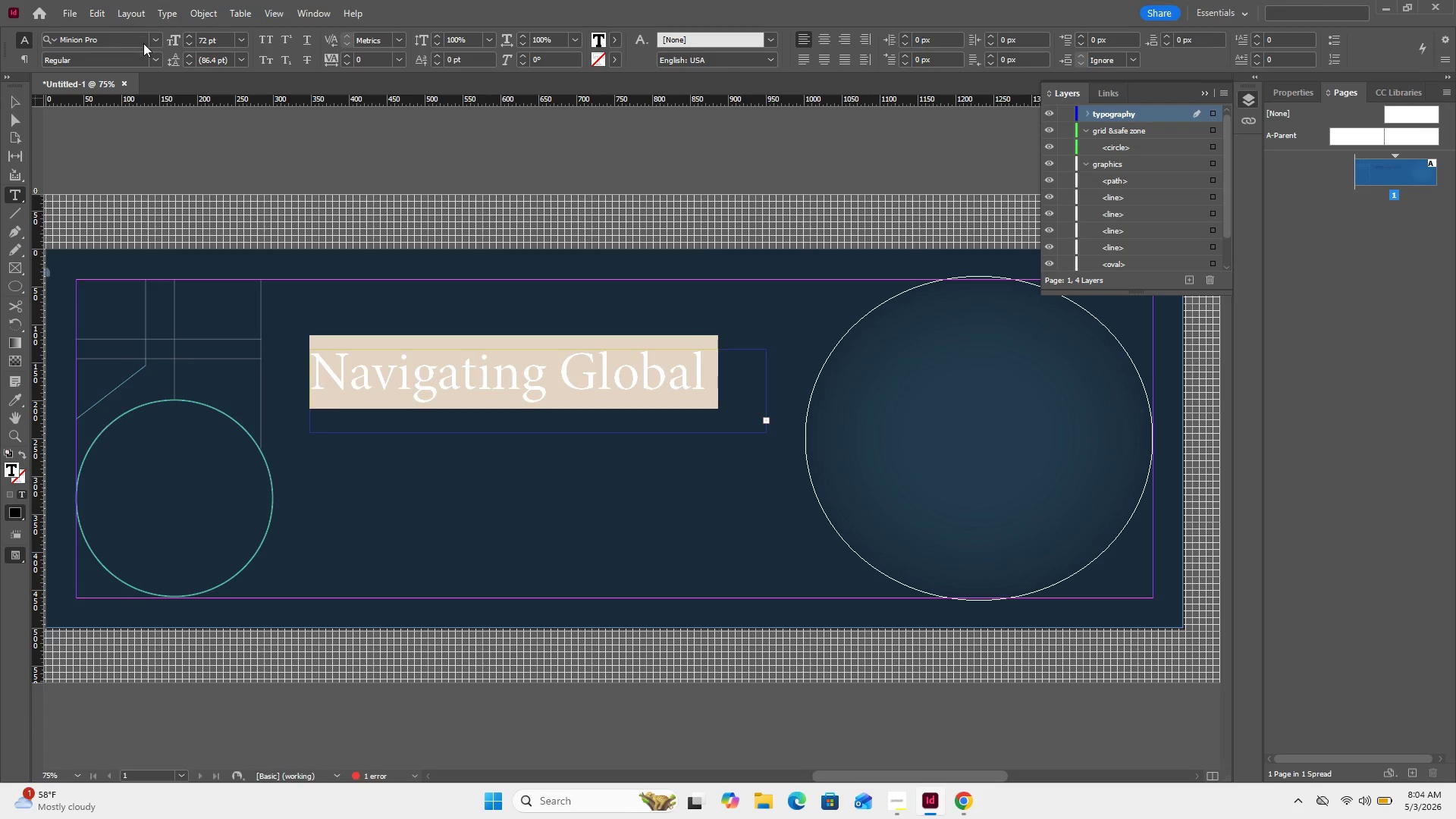 
left_click([154, 33])
 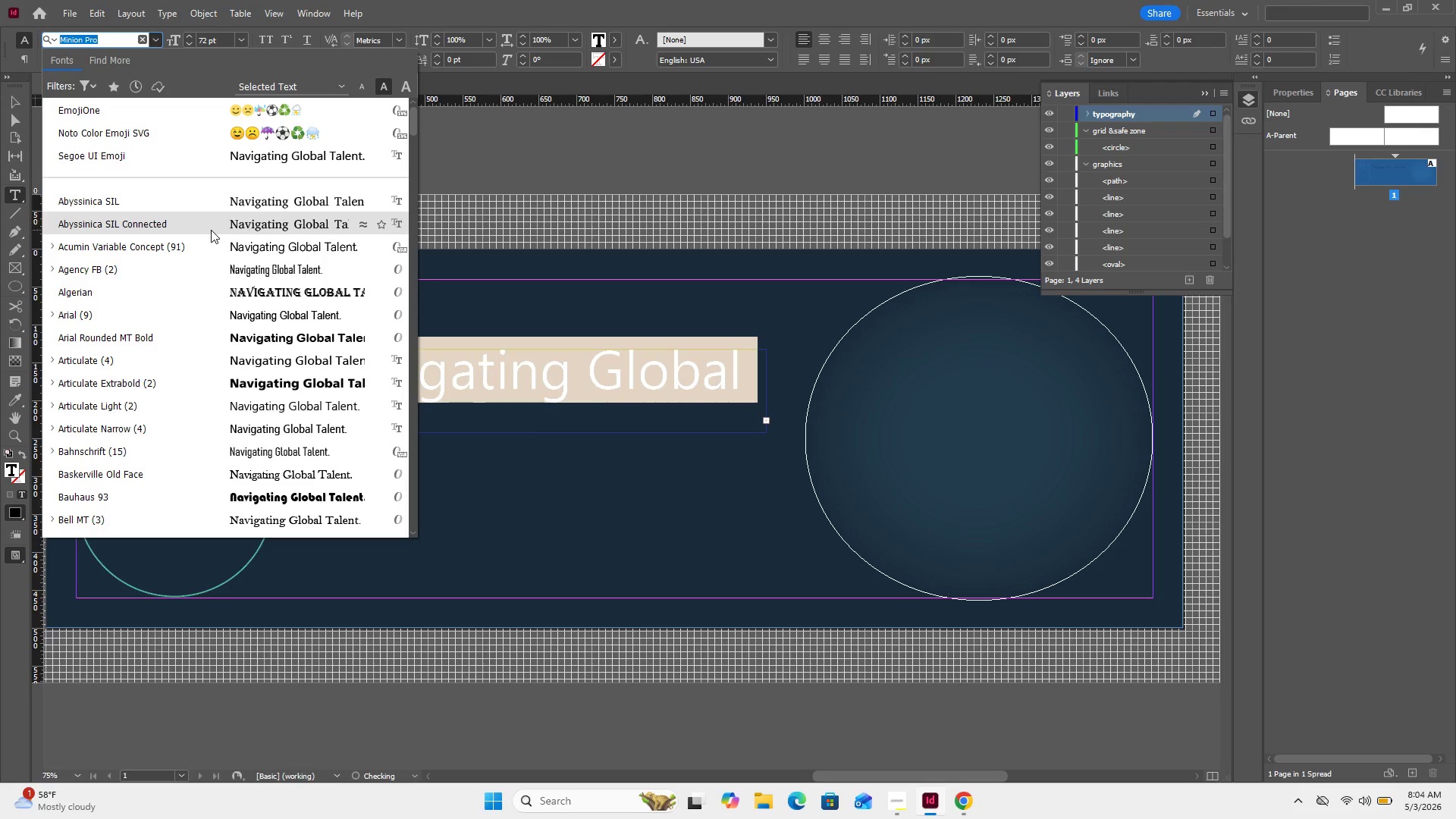 
scroll: coordinate [241, 235], scroll_direction: down, amount: 10.0
 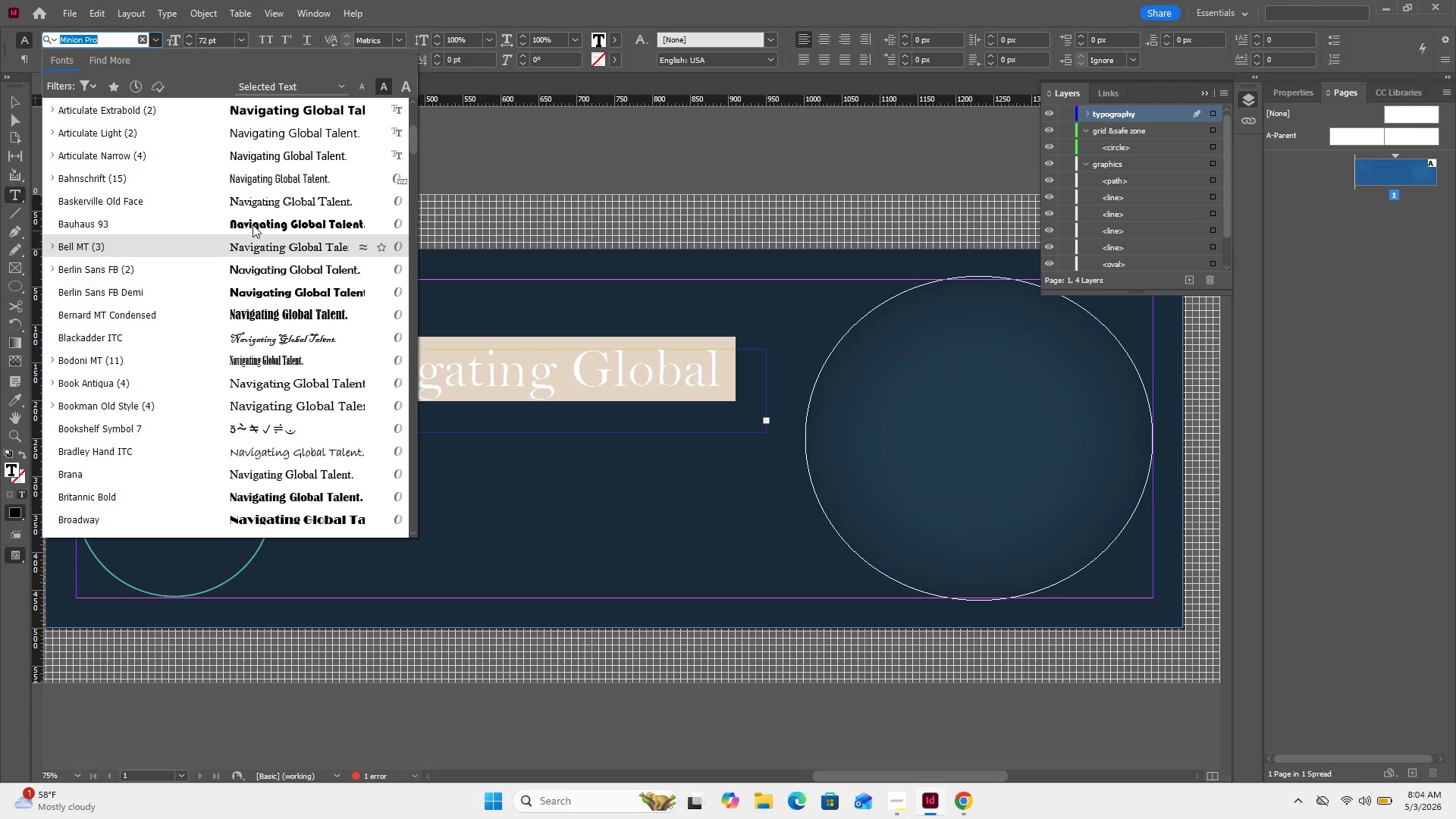 
wait(7.85)
 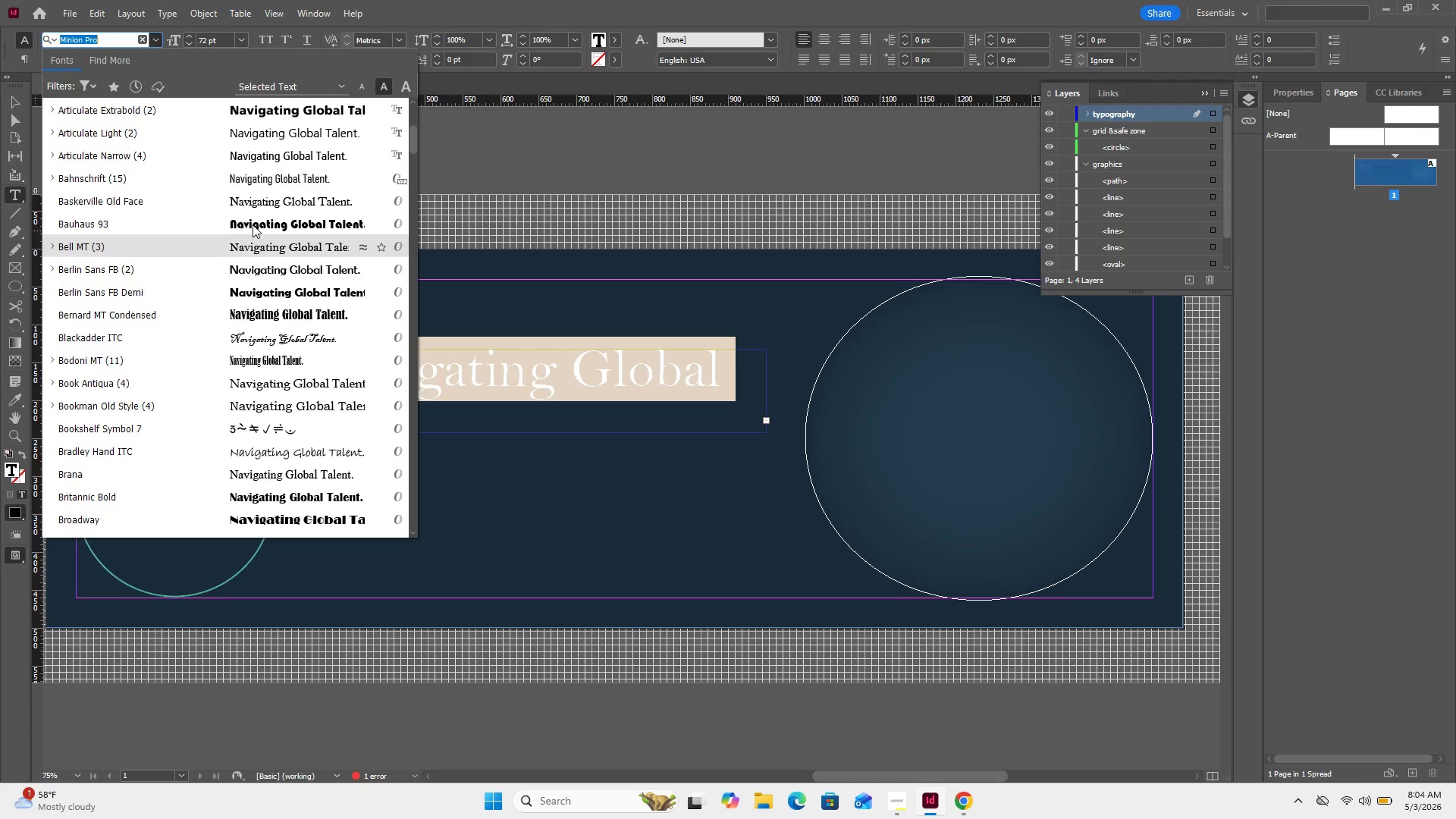 
left_click([247, 241])
 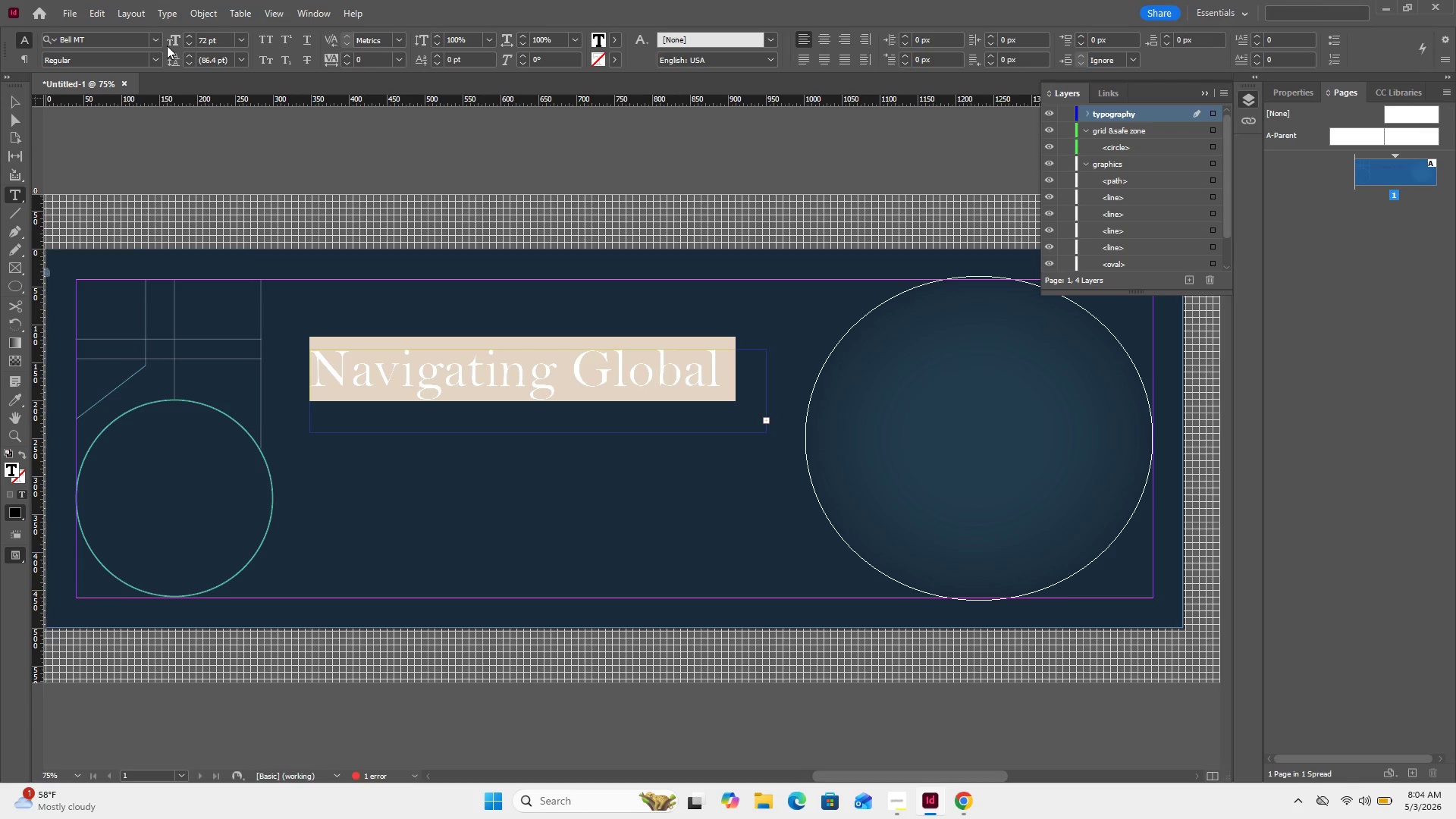 
left_click([153, 64])
 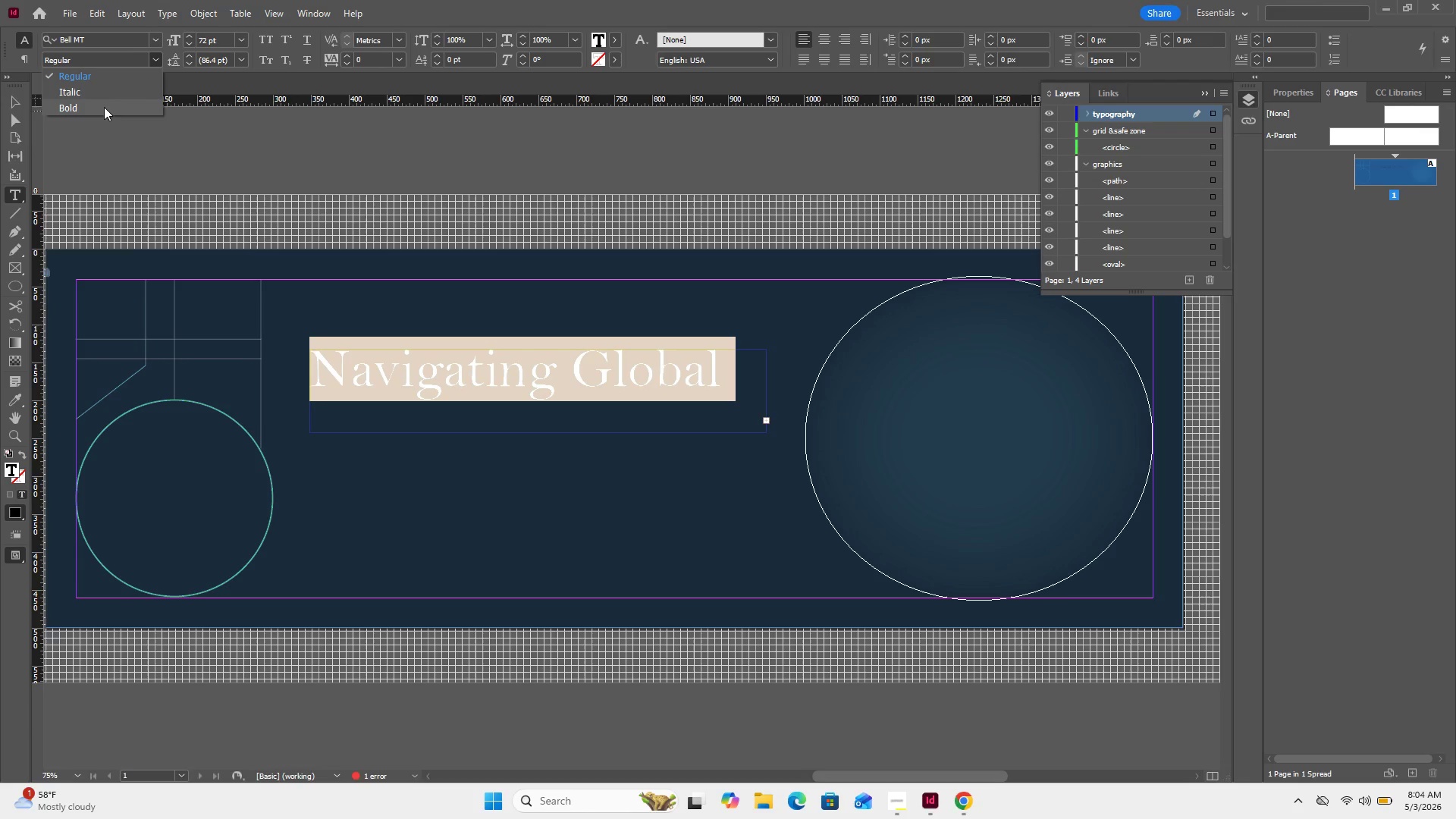 
left_click([104, 107])
 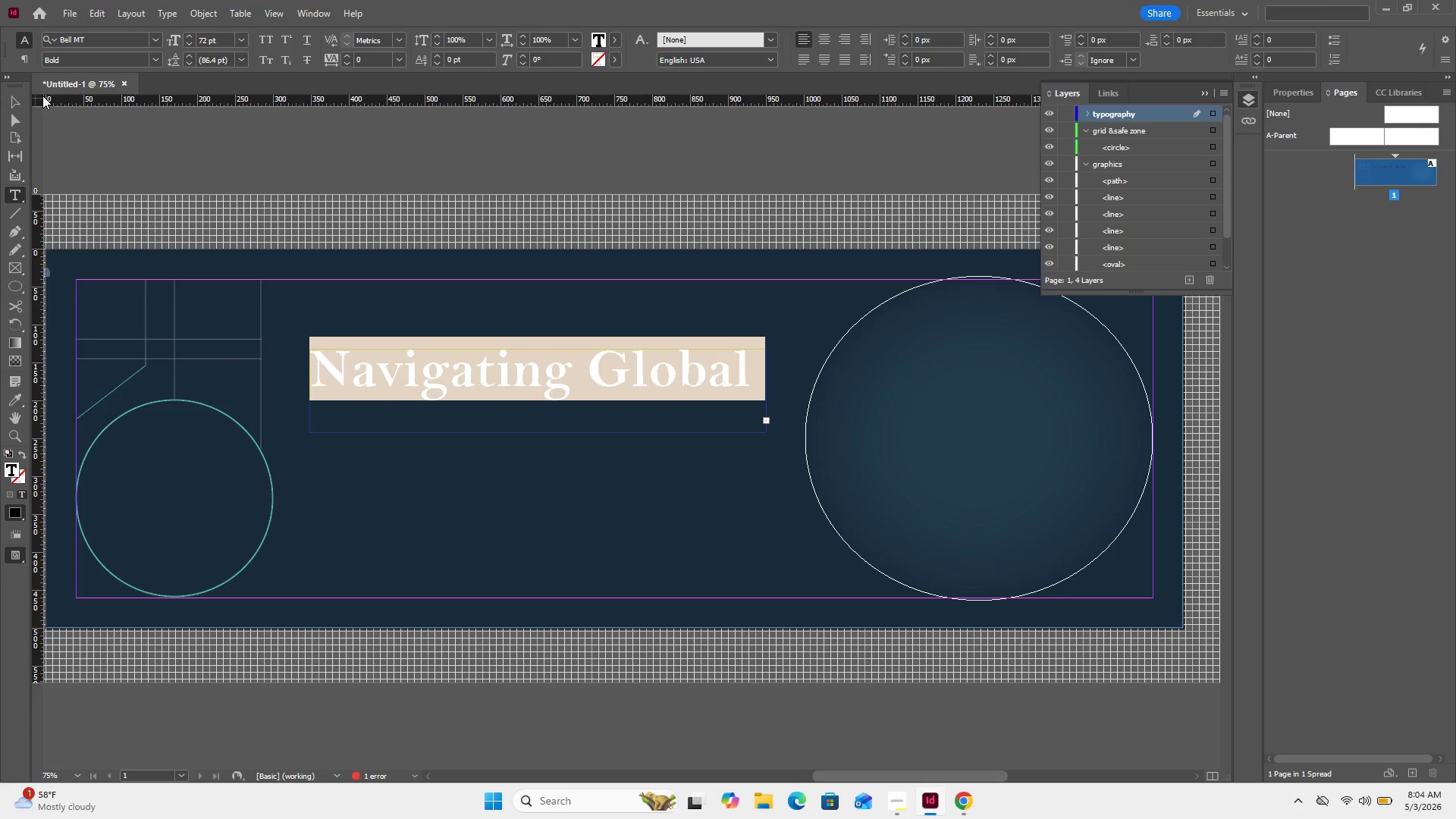 
left_click([24, 102])
 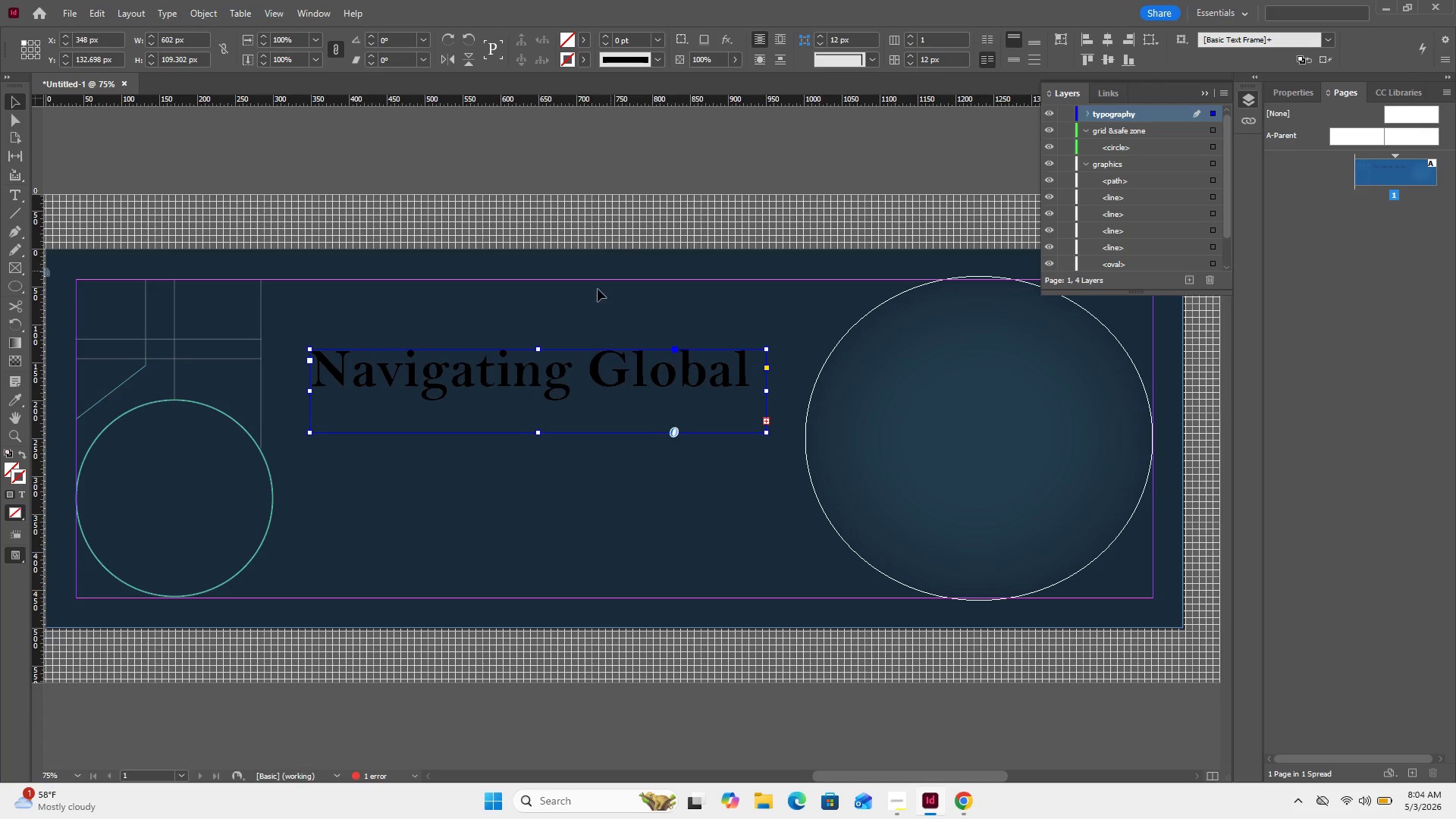 
wait(5.36)
 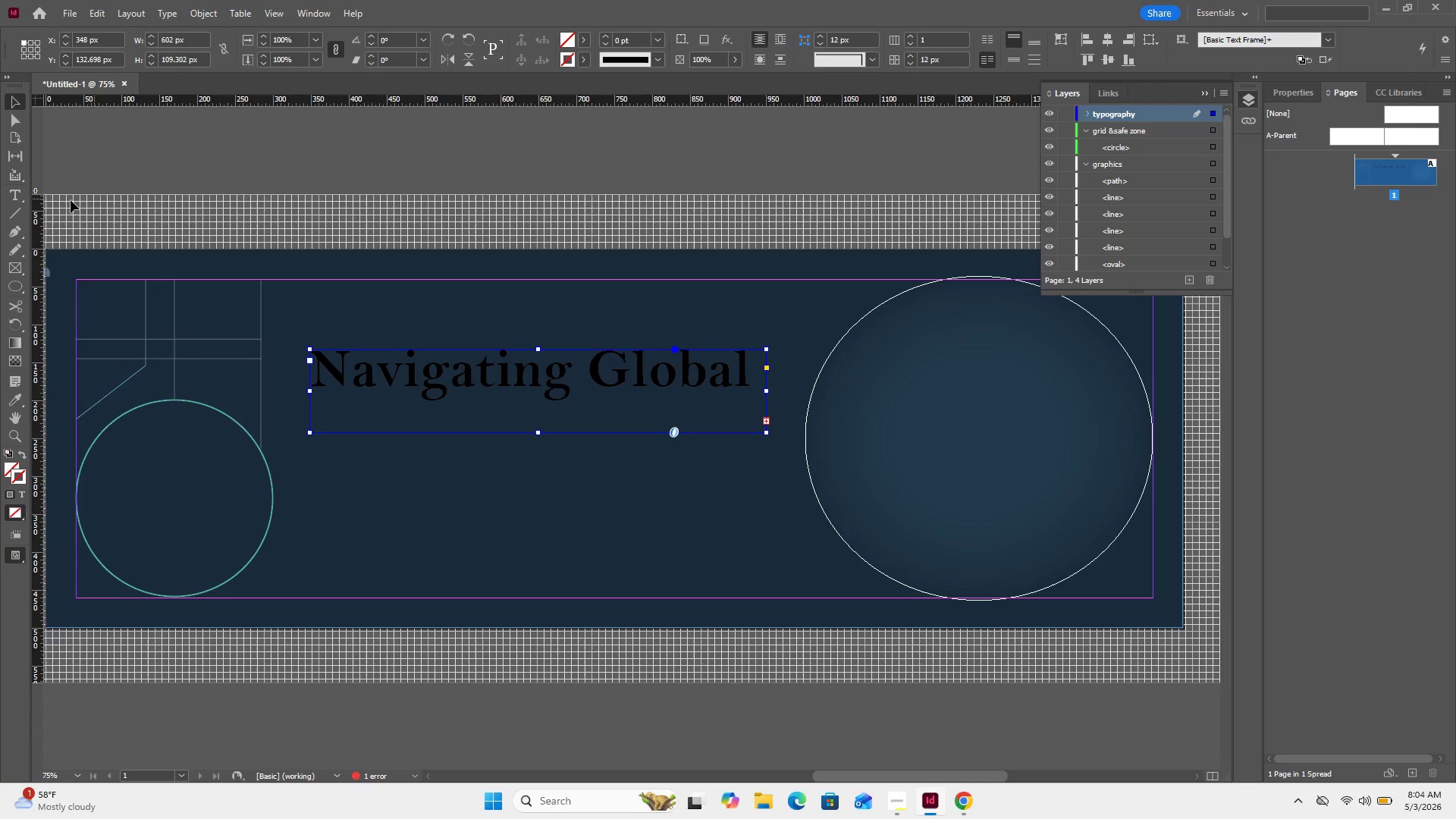 
double_click([516, 366])
 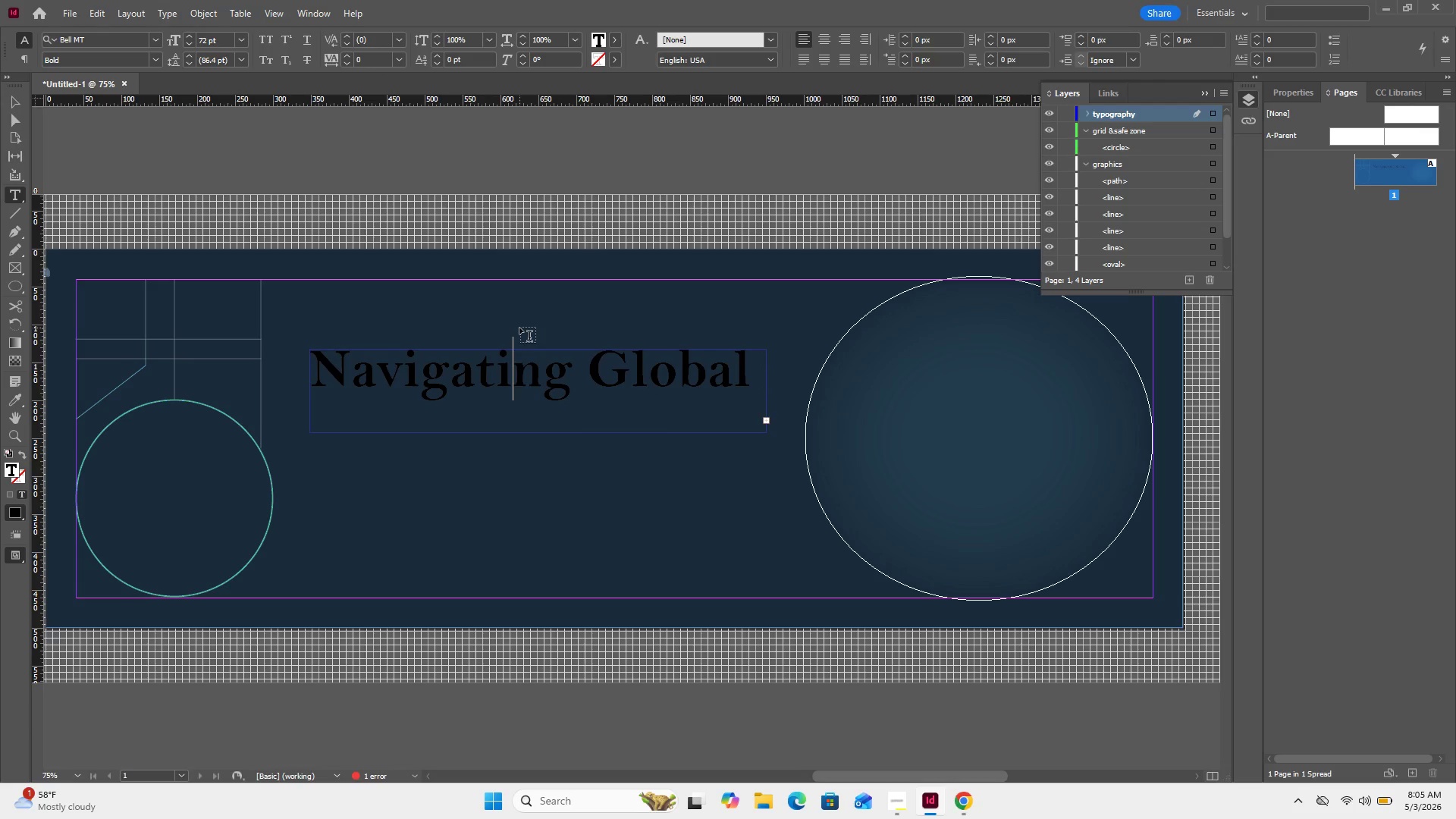 
key(Control+ControlLeft)
 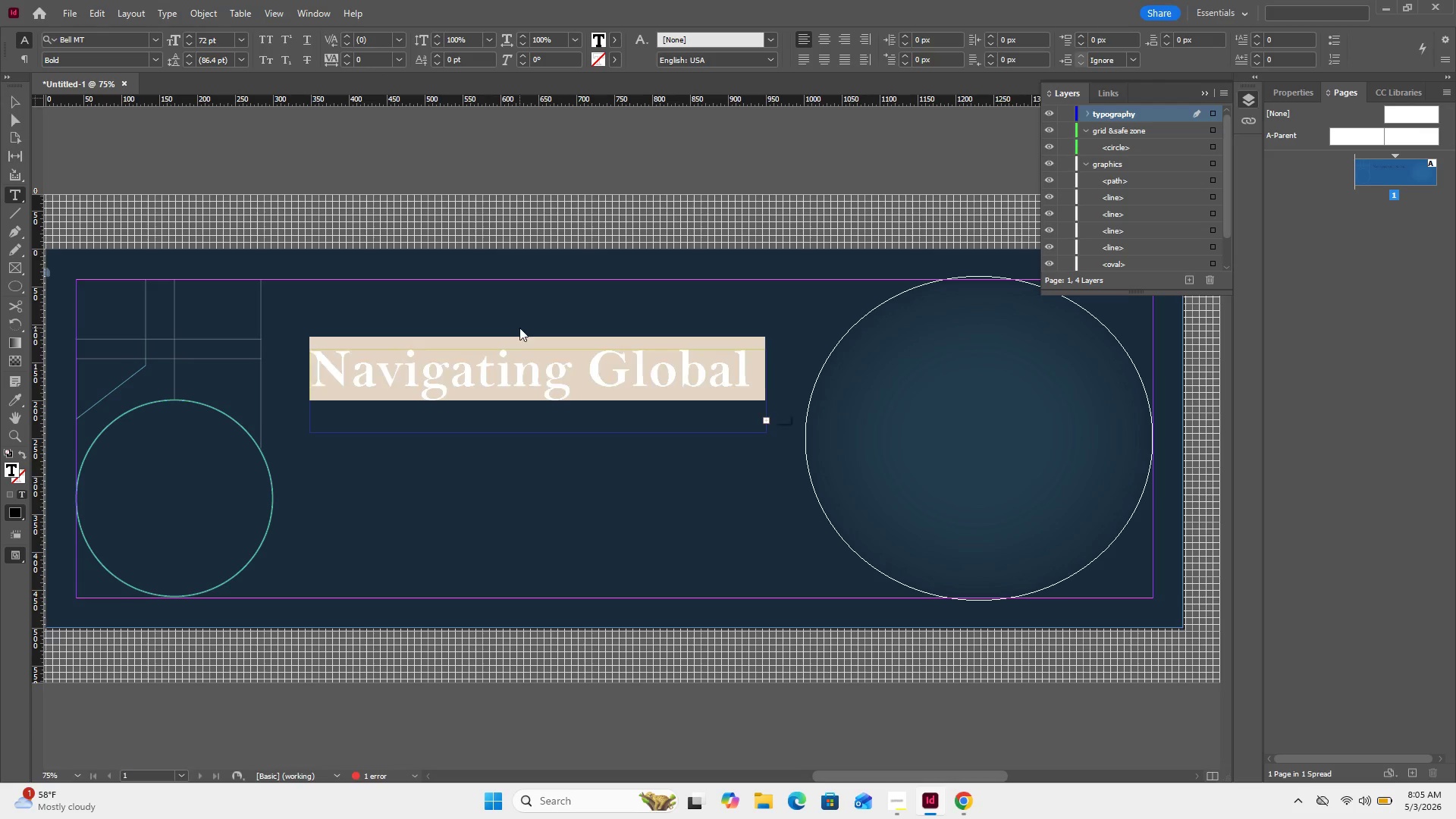 
key(Control+A)
 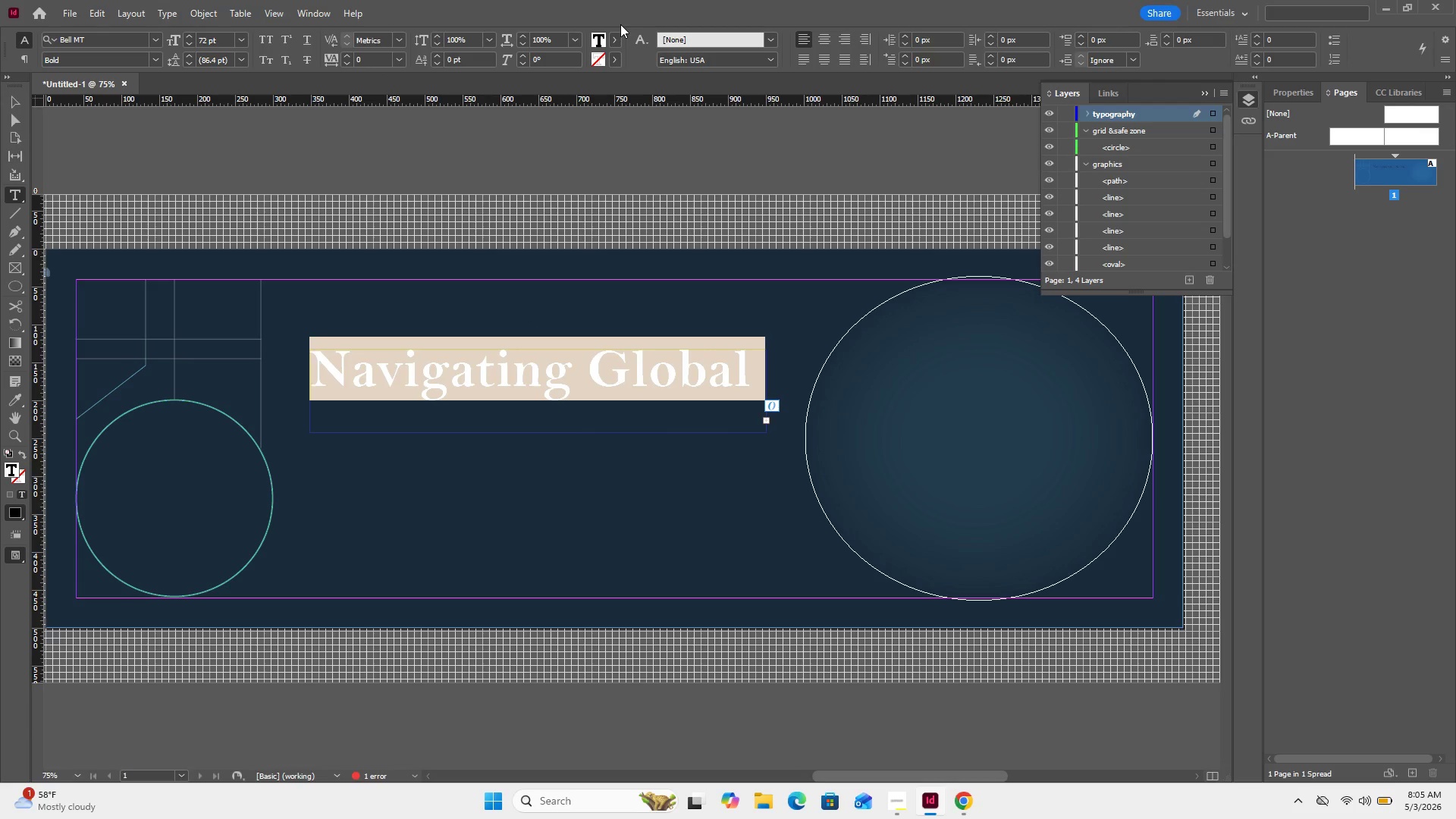 
wait(11.0)
 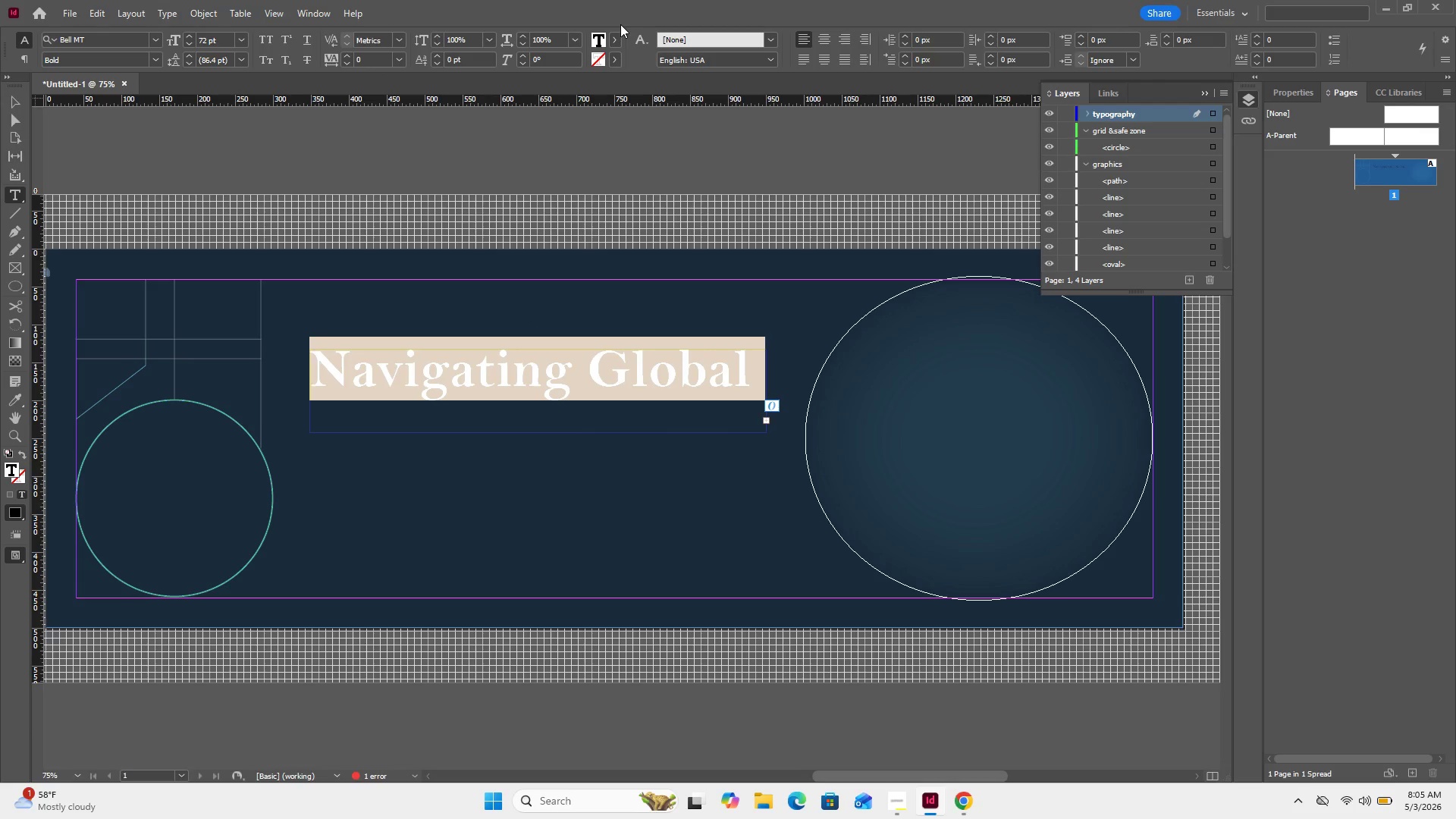 
double_click([12, 480])
 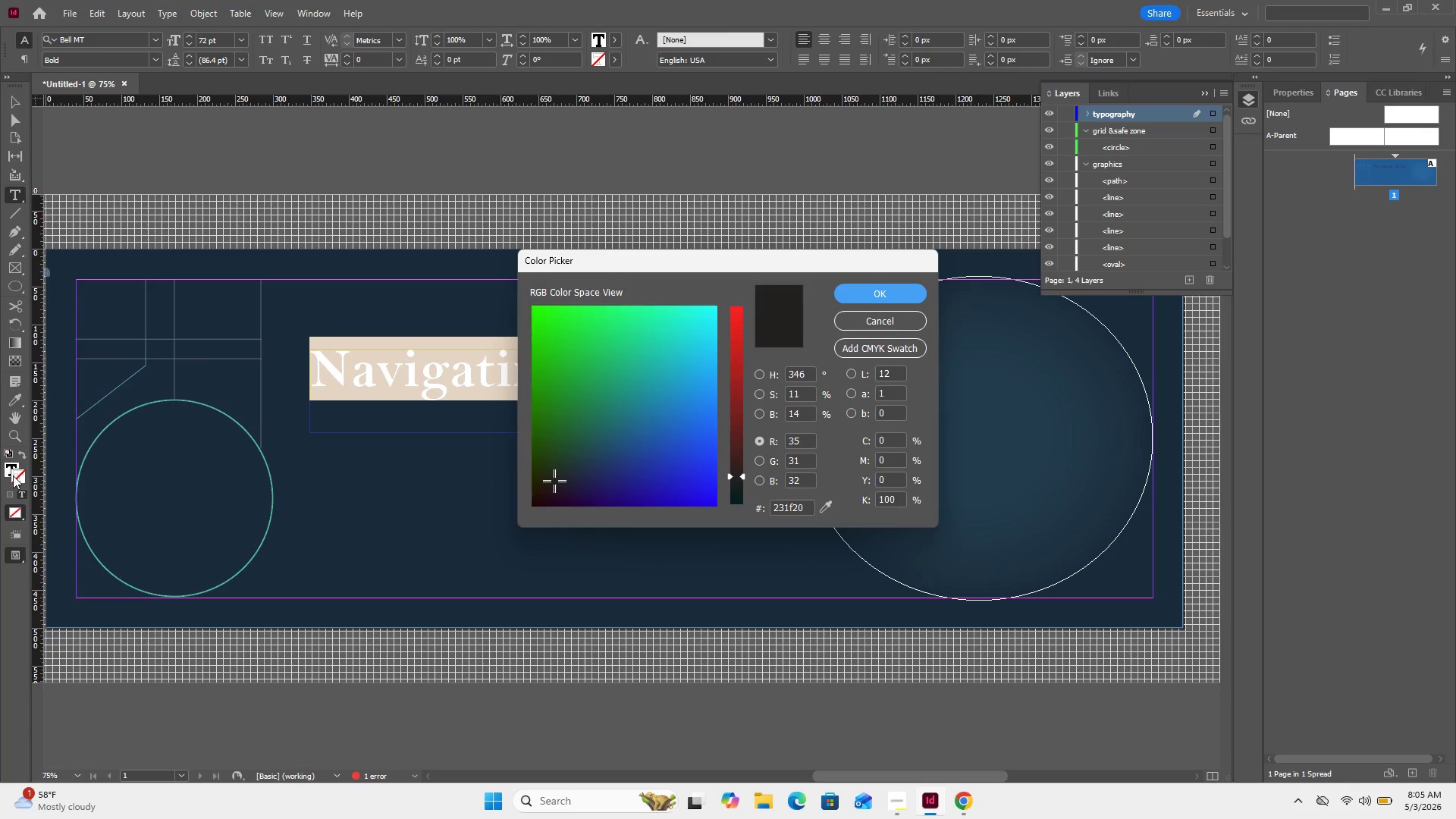 
double_click([6, 478])
 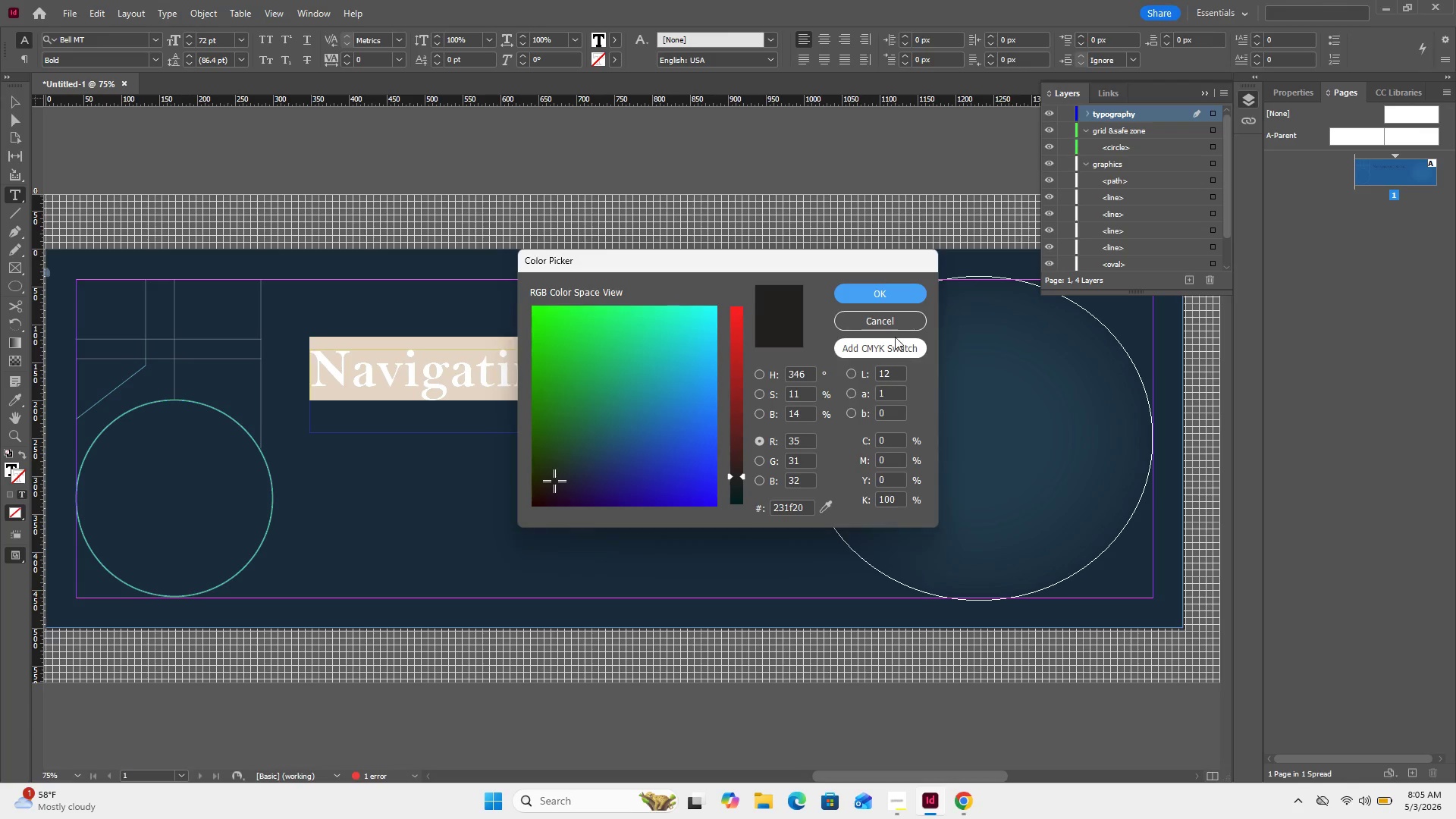 
left_click([897, 328])
 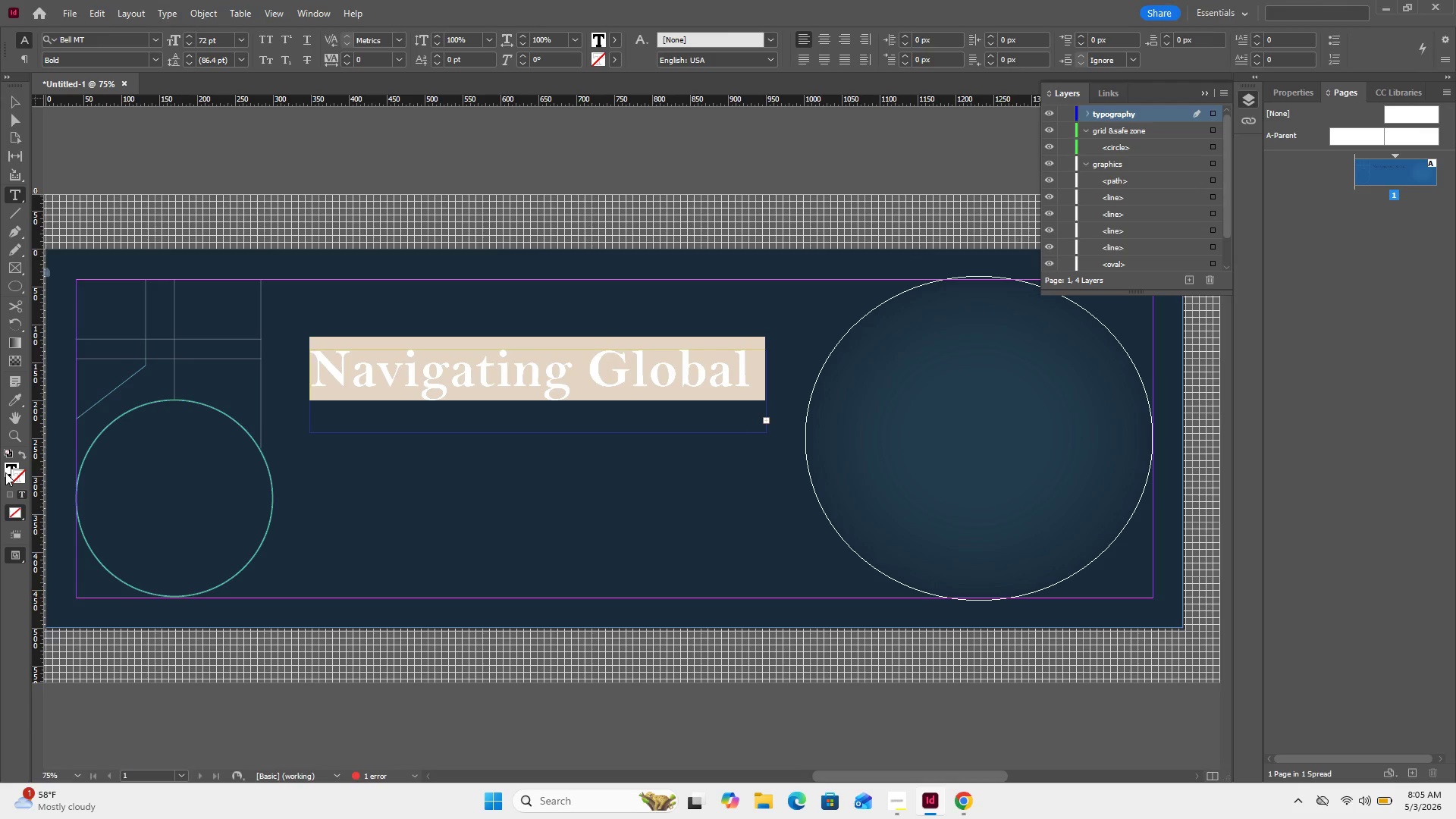 
double_click([5, 472])
 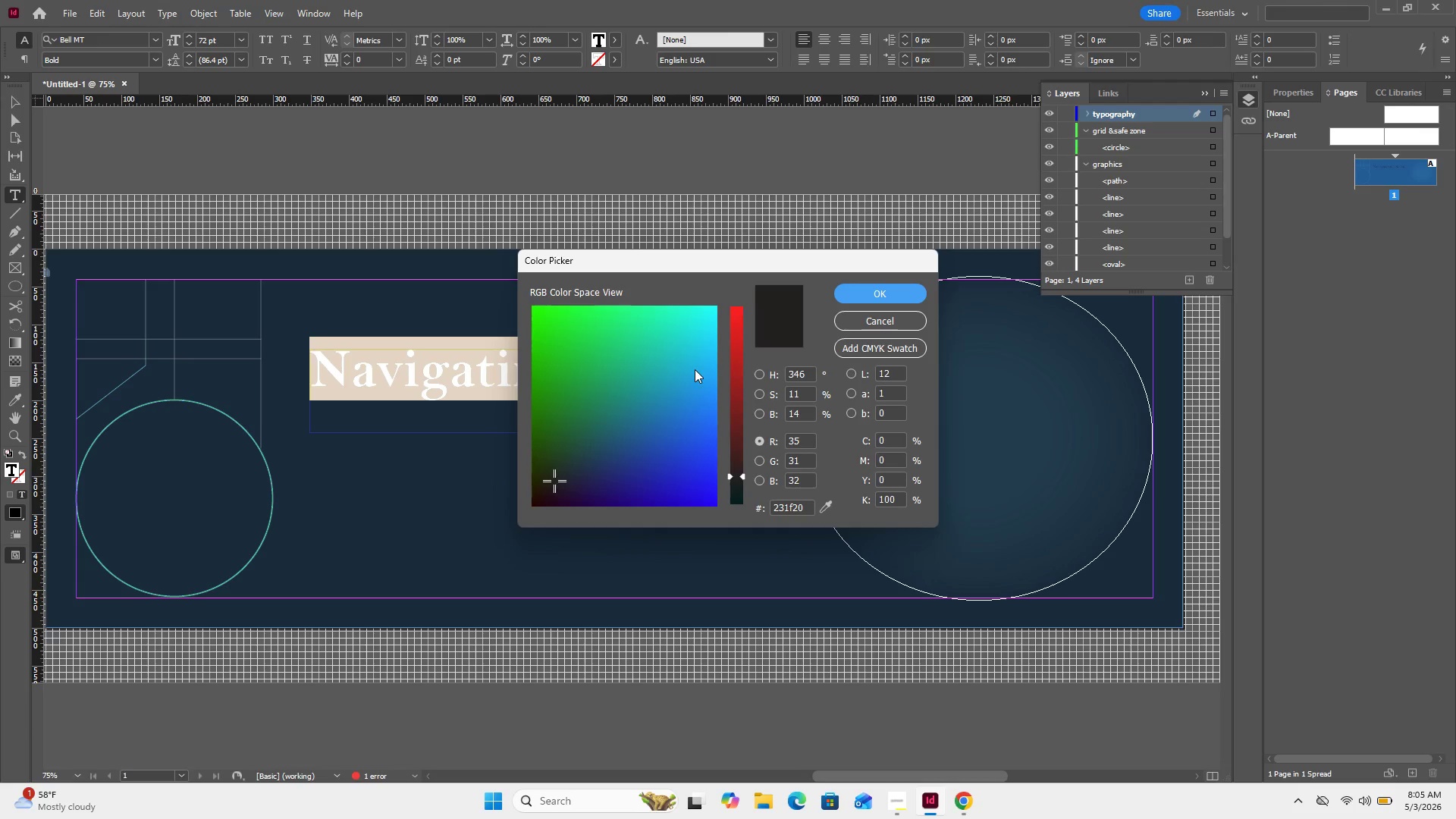 
left_click([776, 507])
 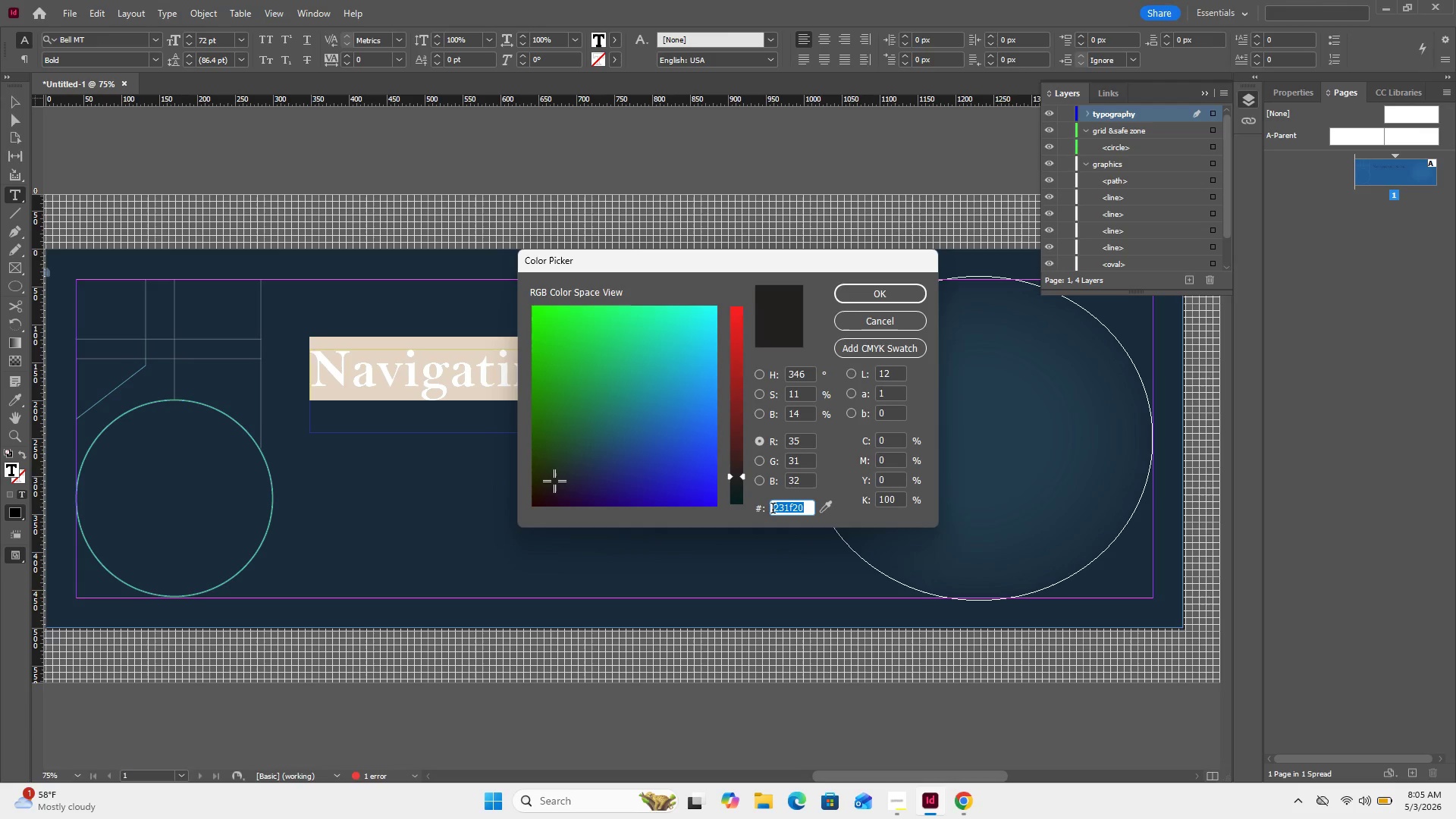 
type(ffffff)
 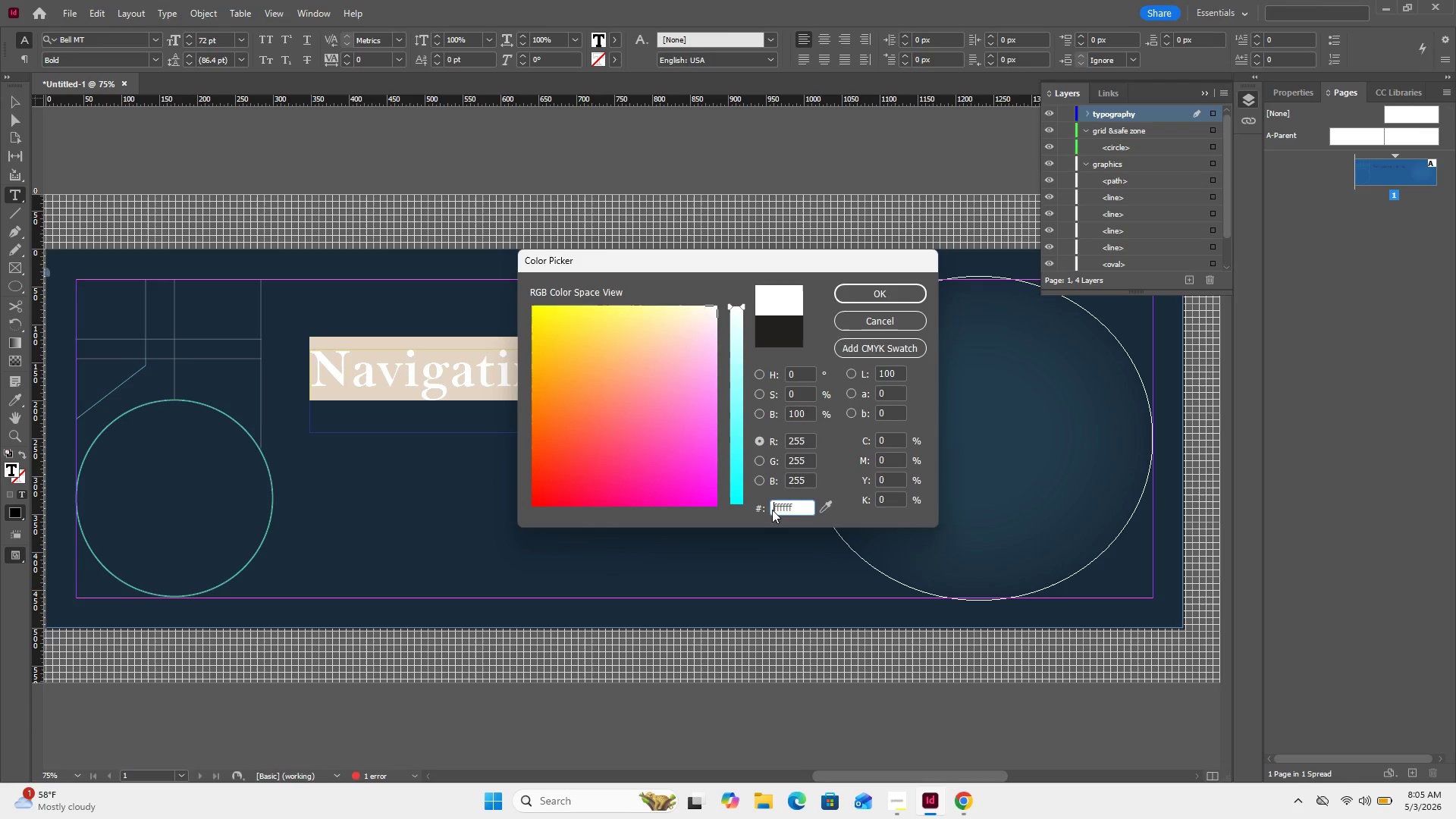 
key(Enter)
 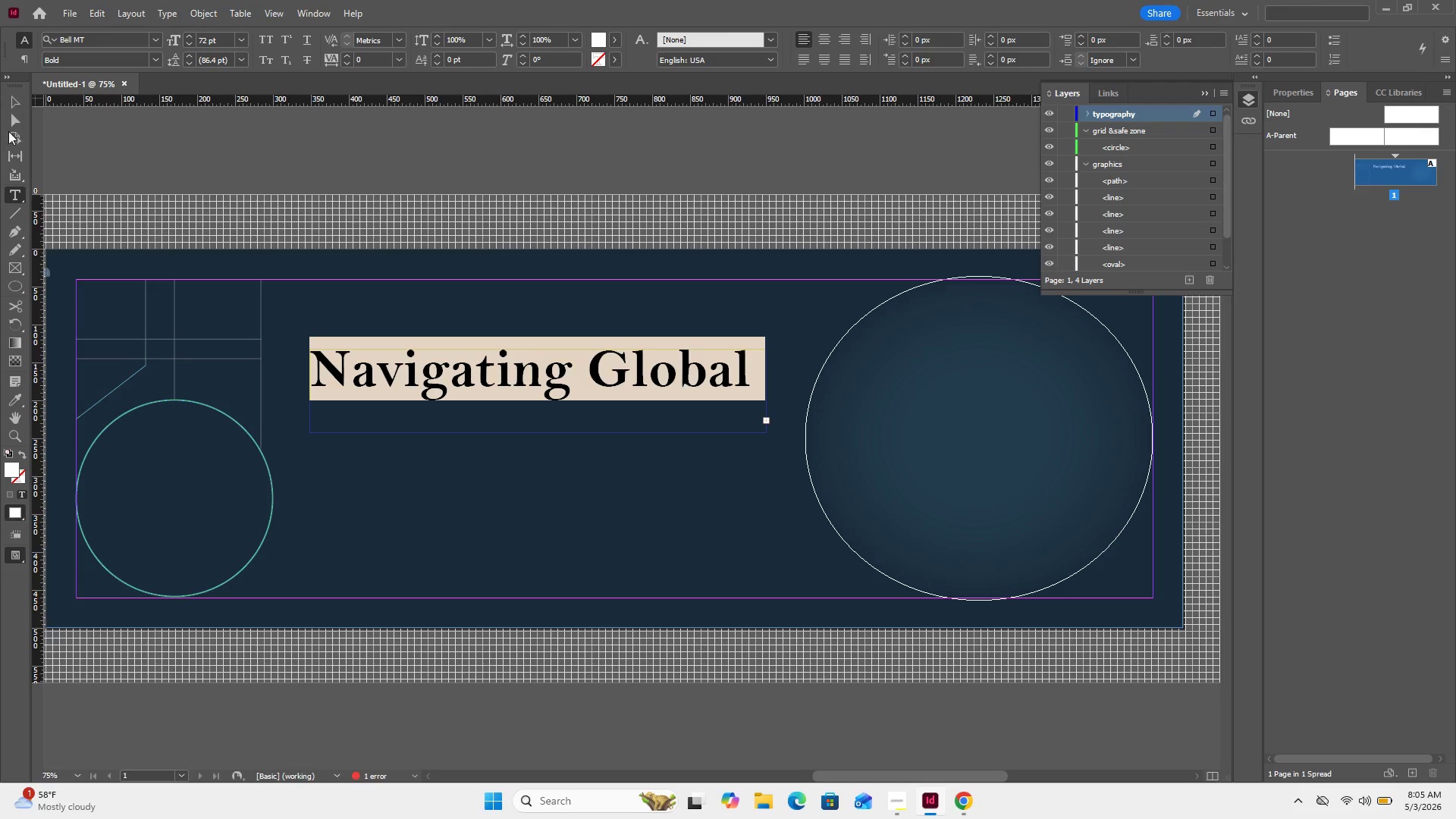 
left_click([10, 106])
 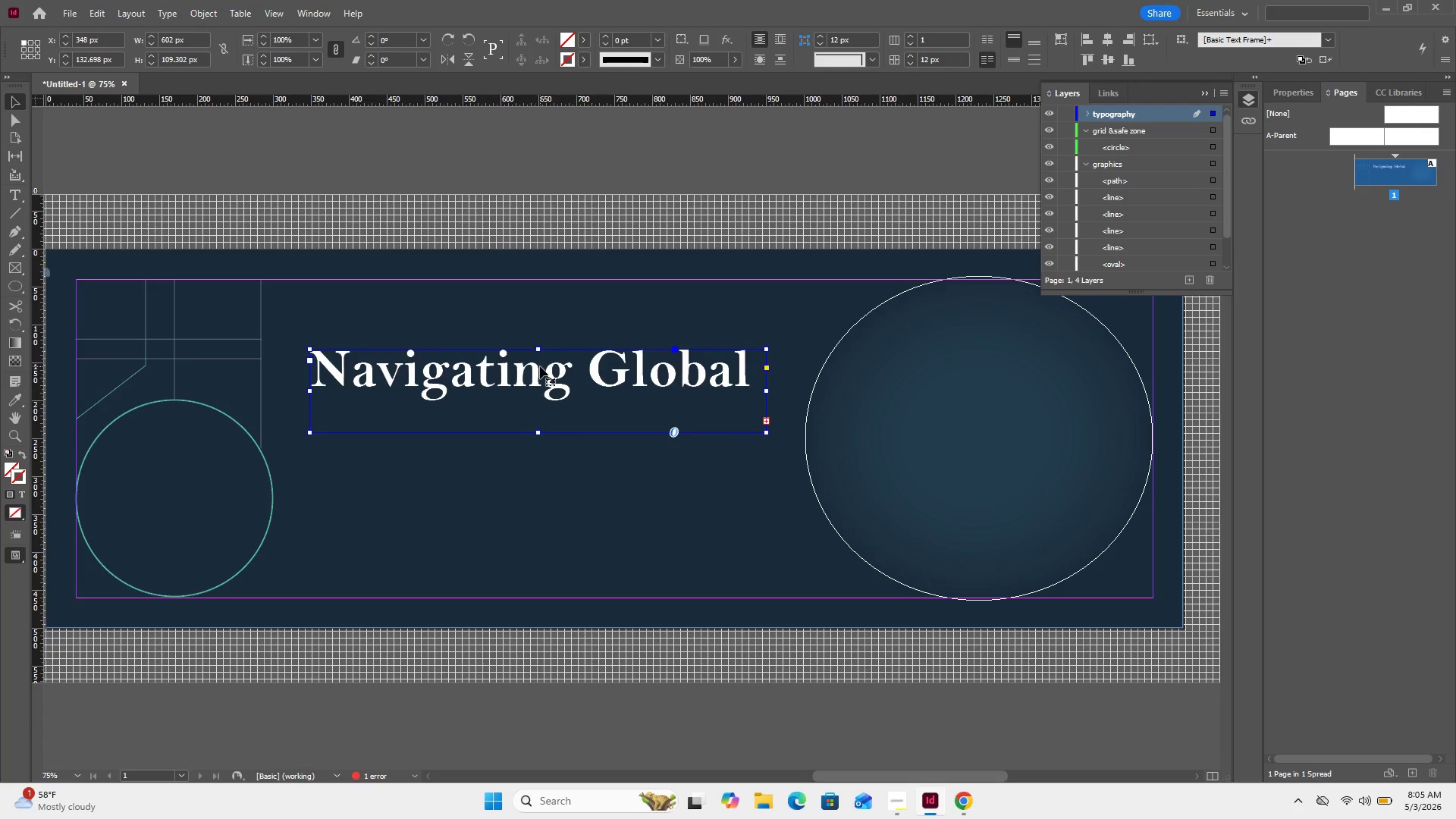 
left_click_drag(start_coordinate=[535, 370], to_coordinate=[535, 461])
 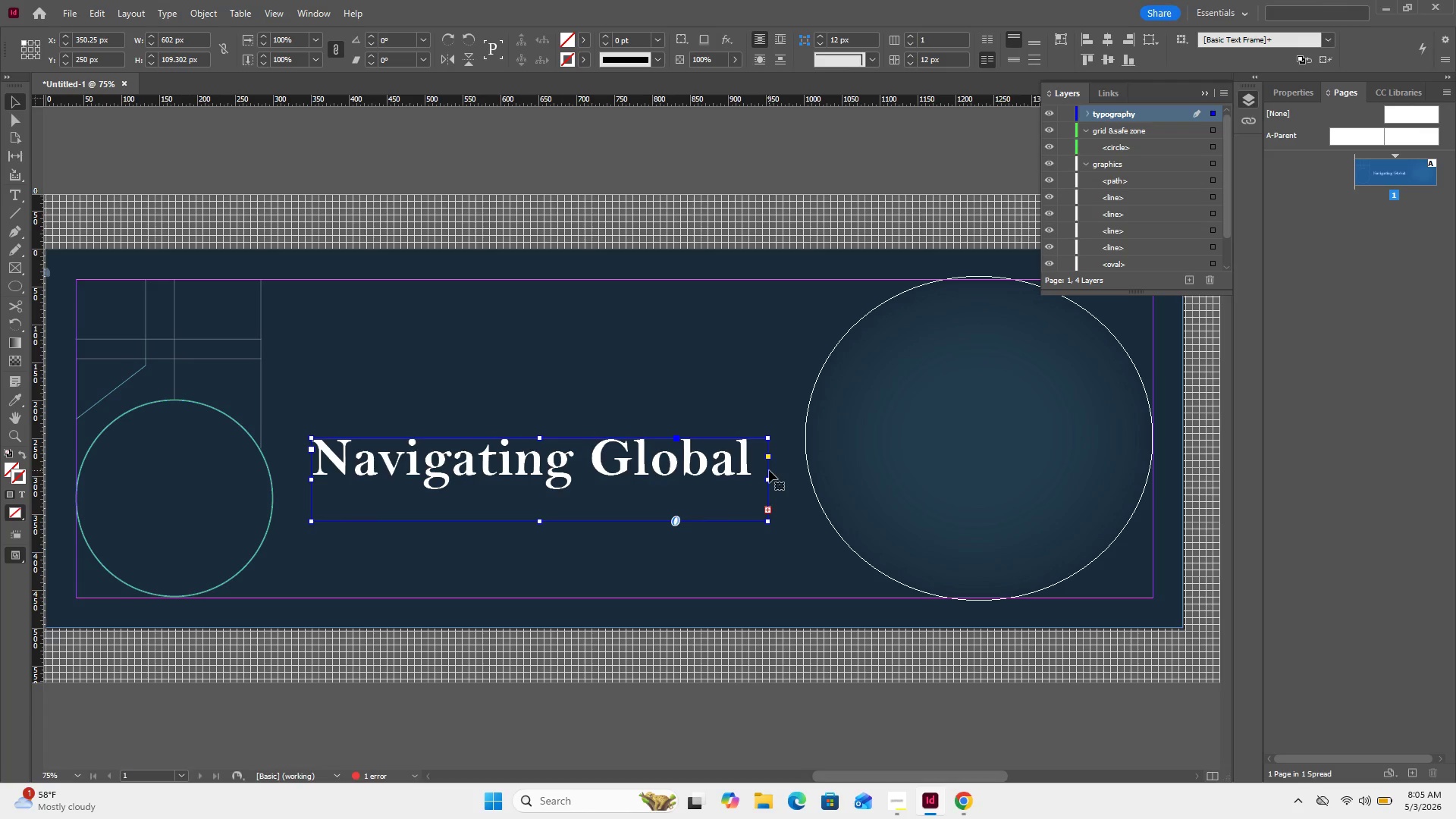 
left_click_drag(start_coordinate=[768, 482], to_coordinate=[899, 485])